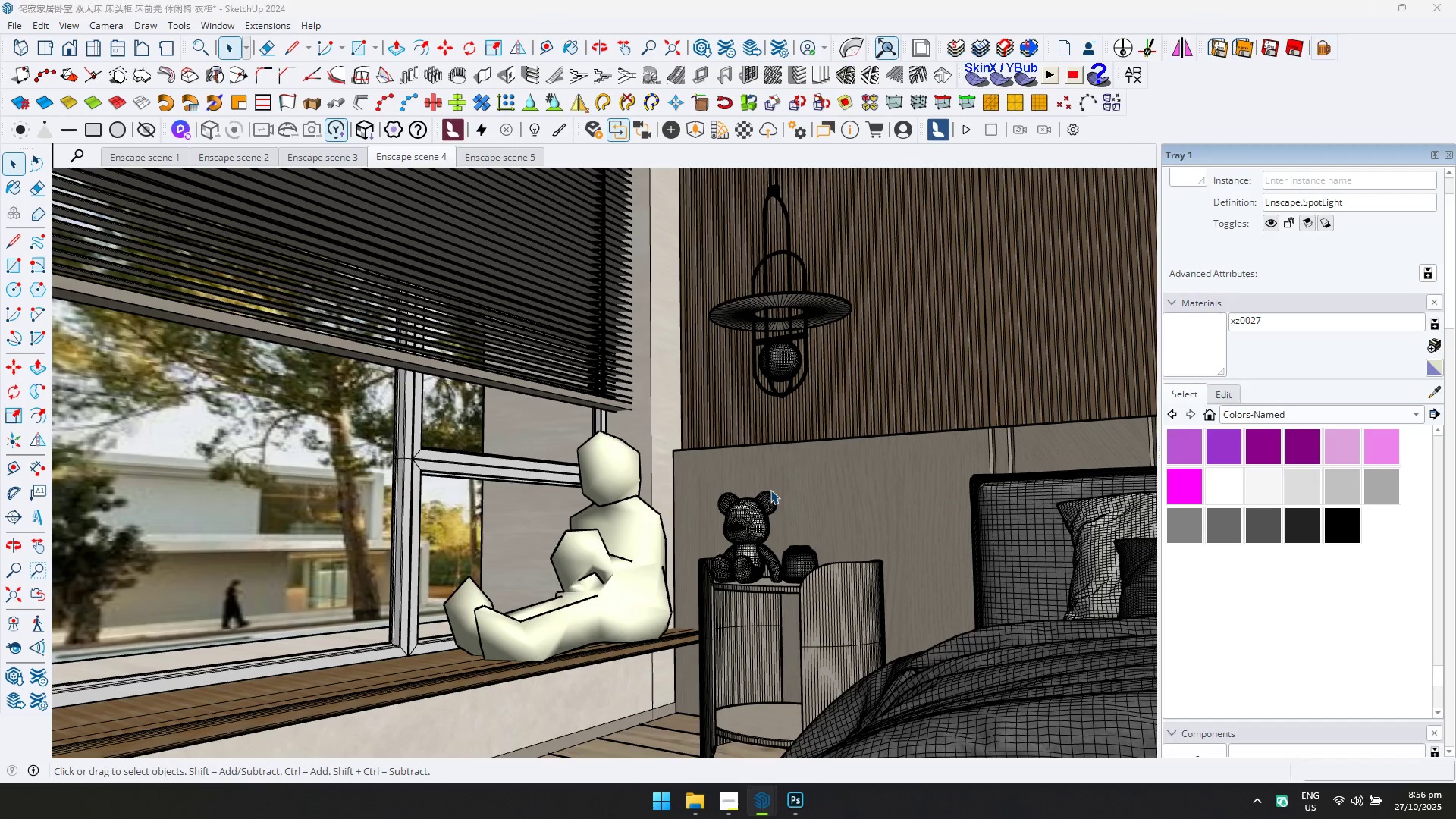 
key(Alt+Tab)
 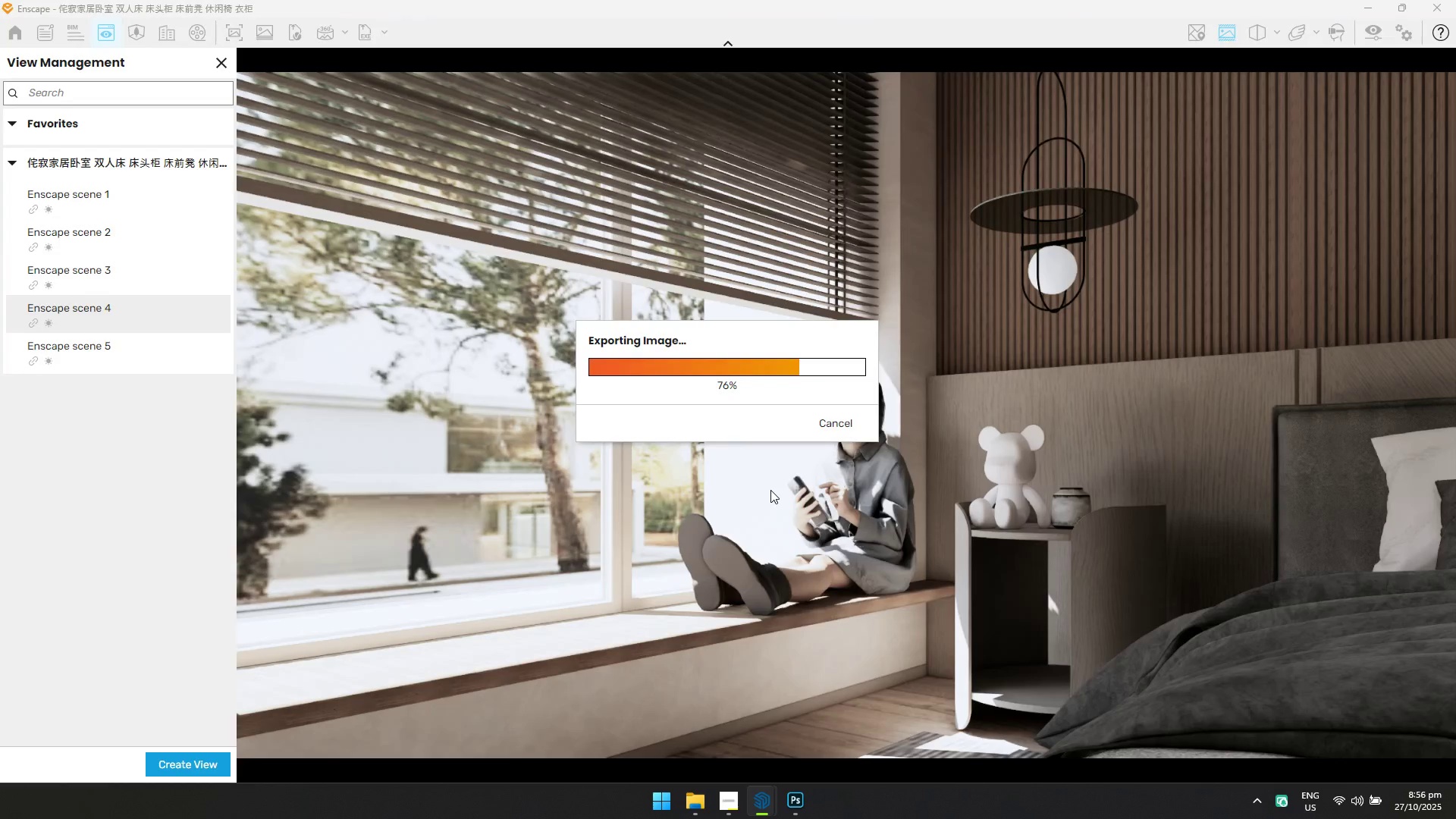 
key(Alt+AltLeft)
 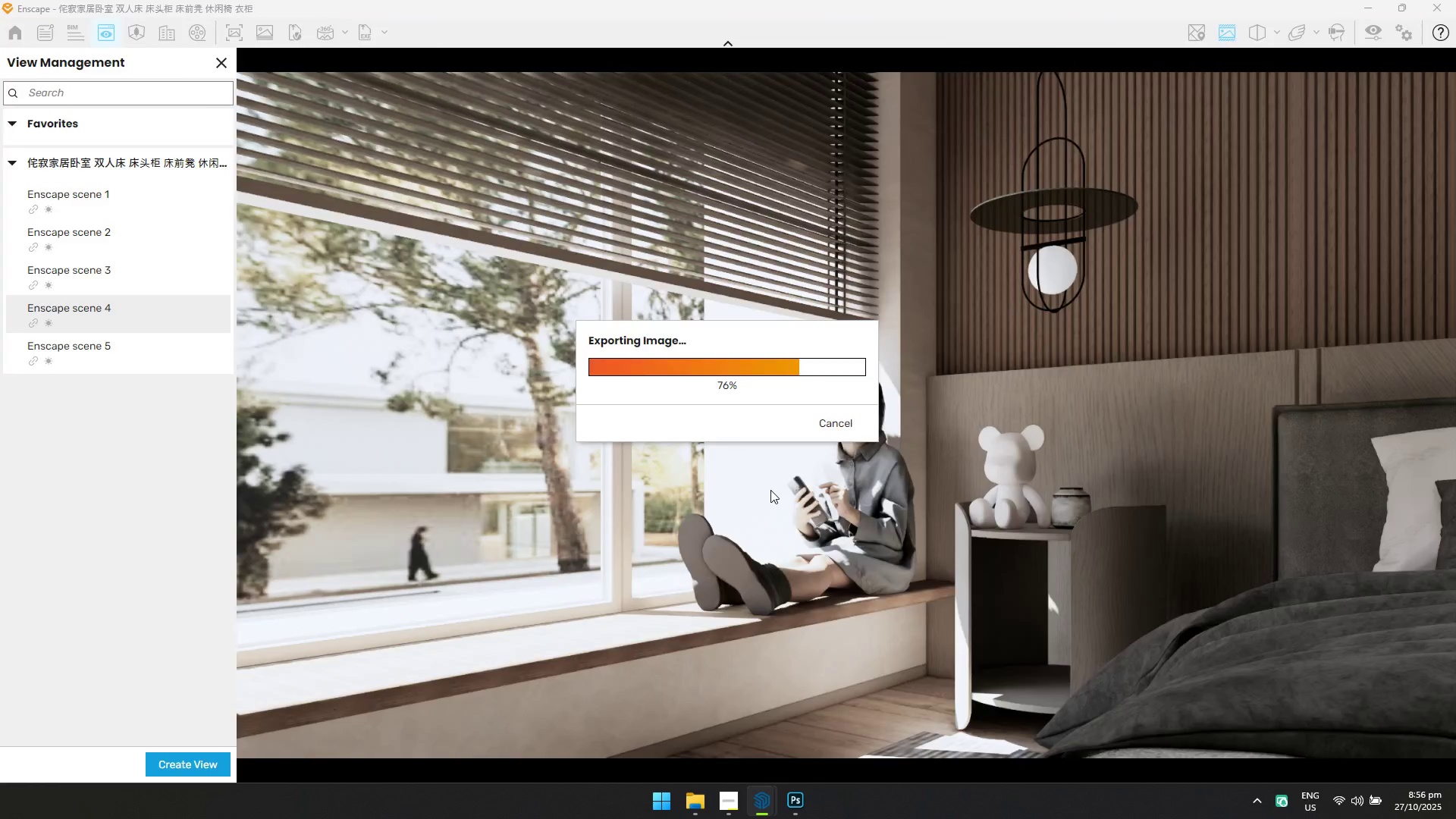 
key(Alt+Tab)
 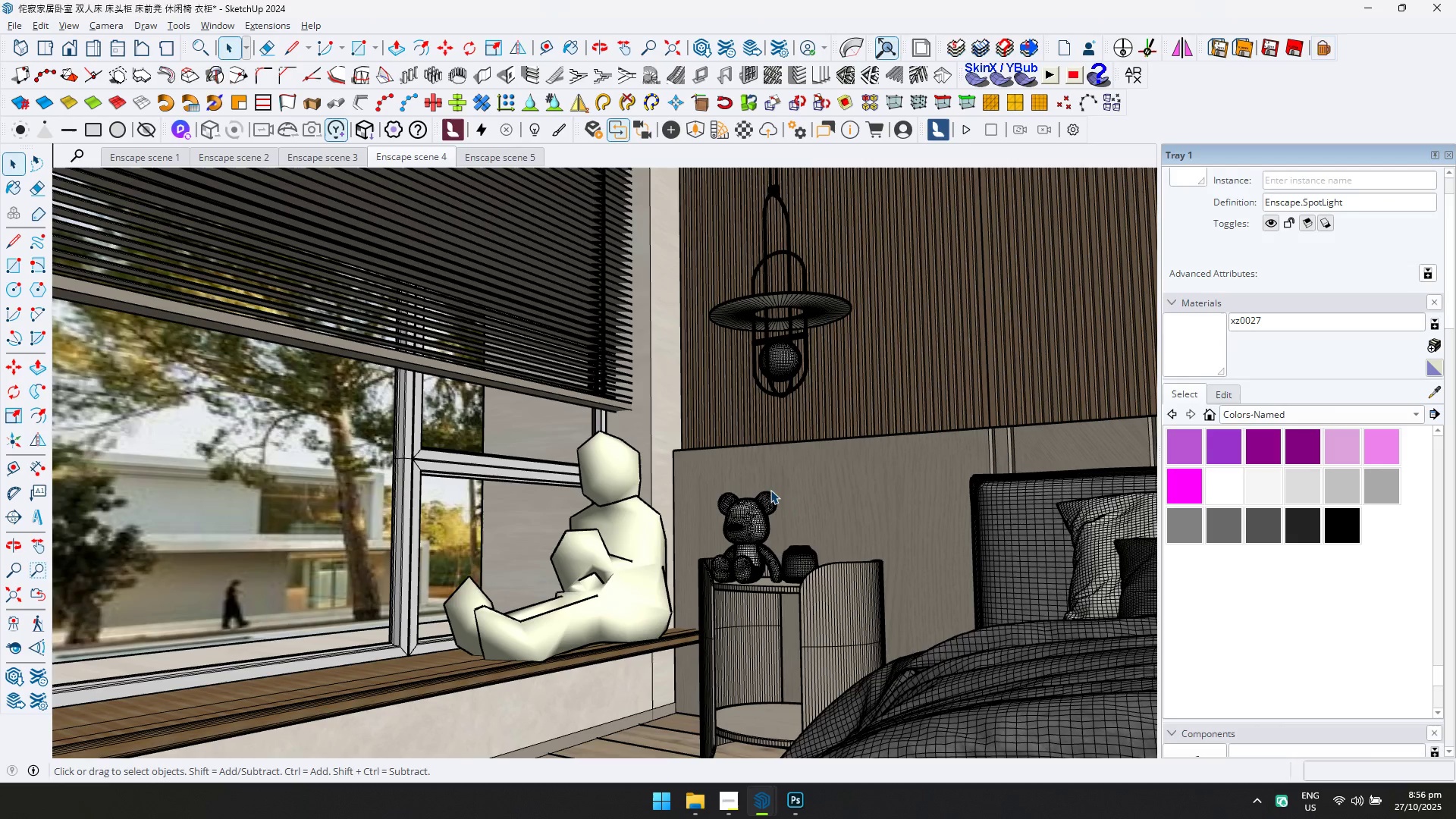 
key(Alt+AltLeft)
 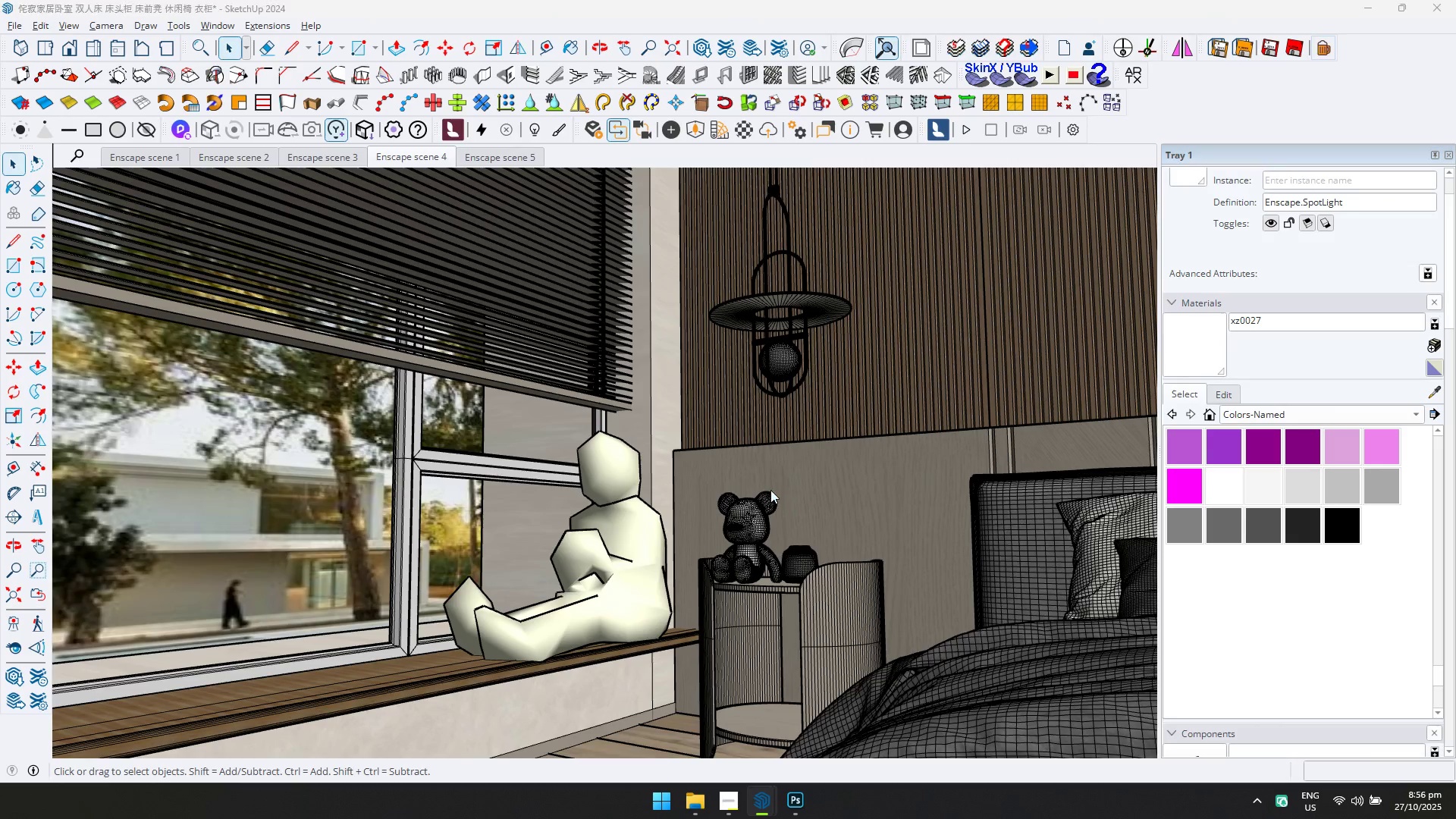 
key(Alt+Tab)
 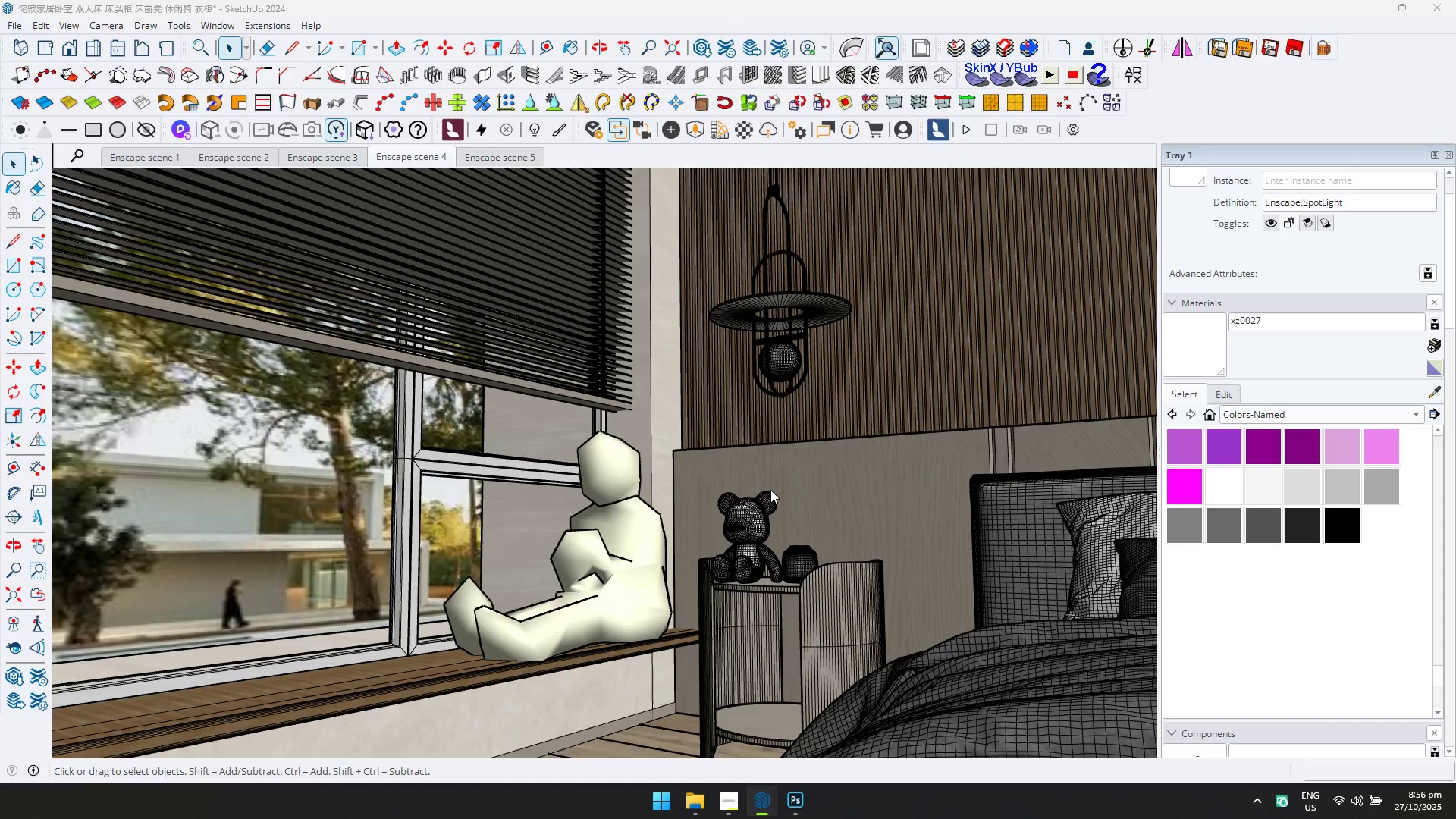 
key(Alt+AltLeft)
 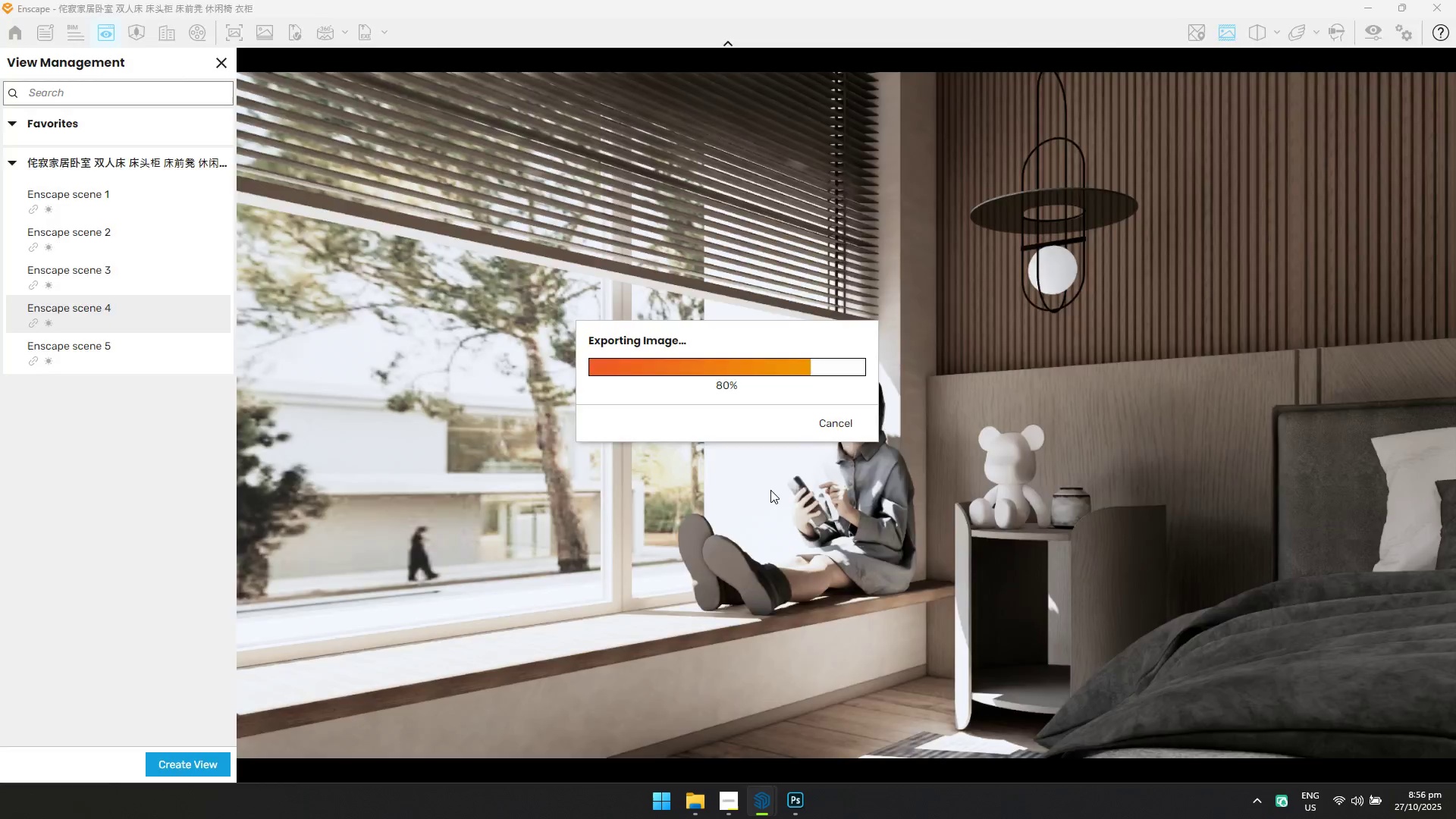 
key(Alt+Tab)
 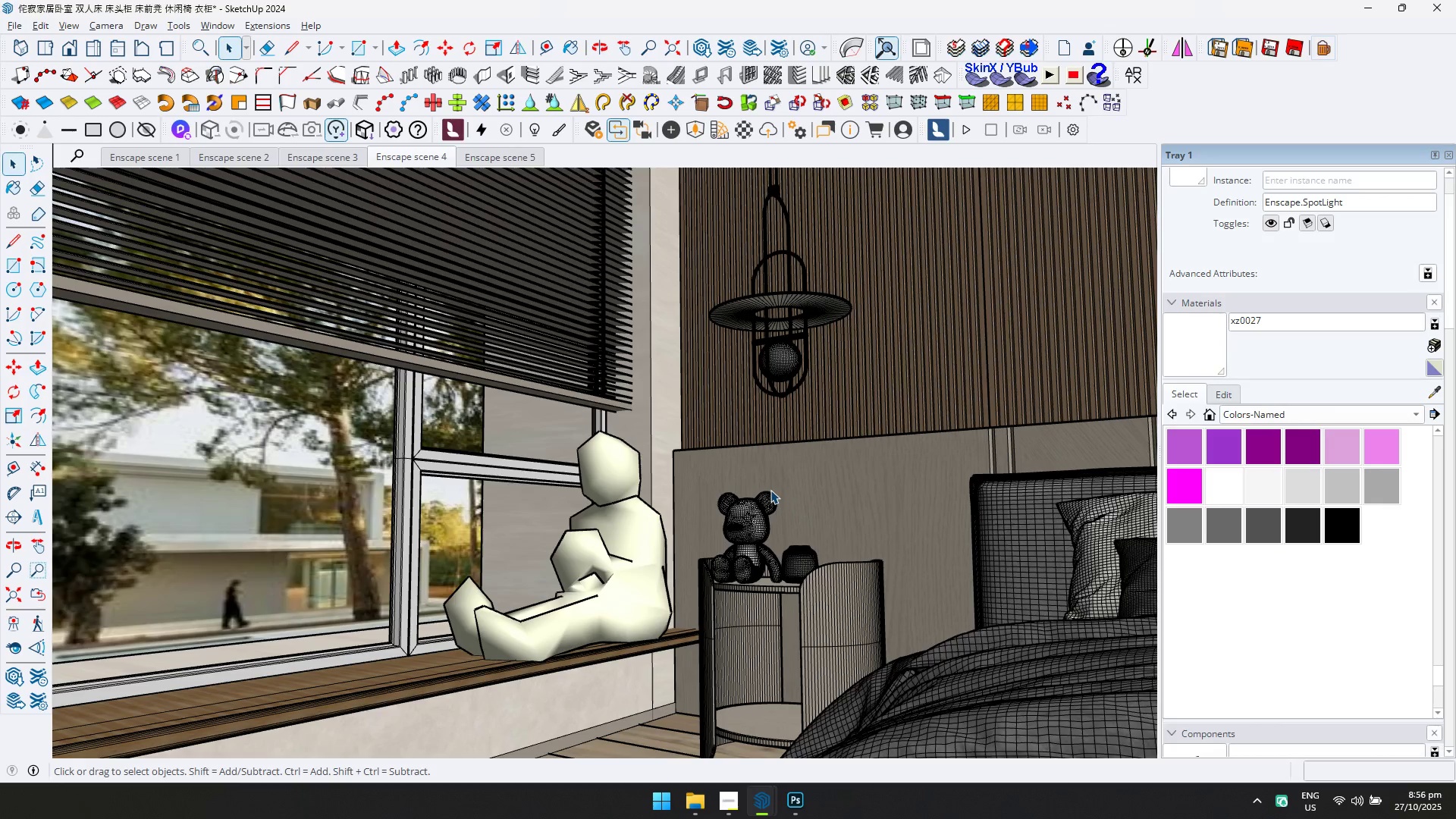 
key(Alt+AltLeft)
 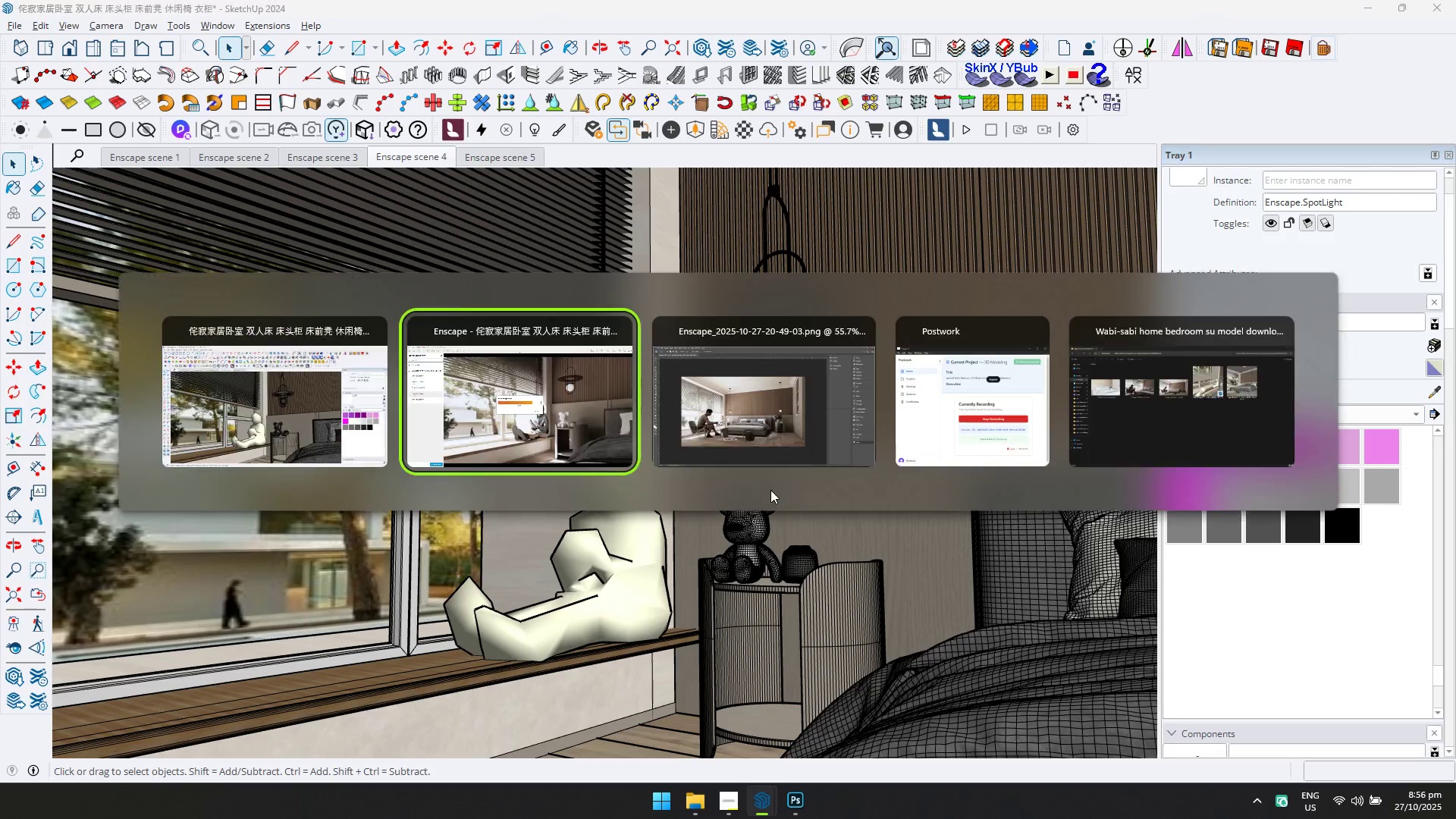 
key(Alt+Tab)
 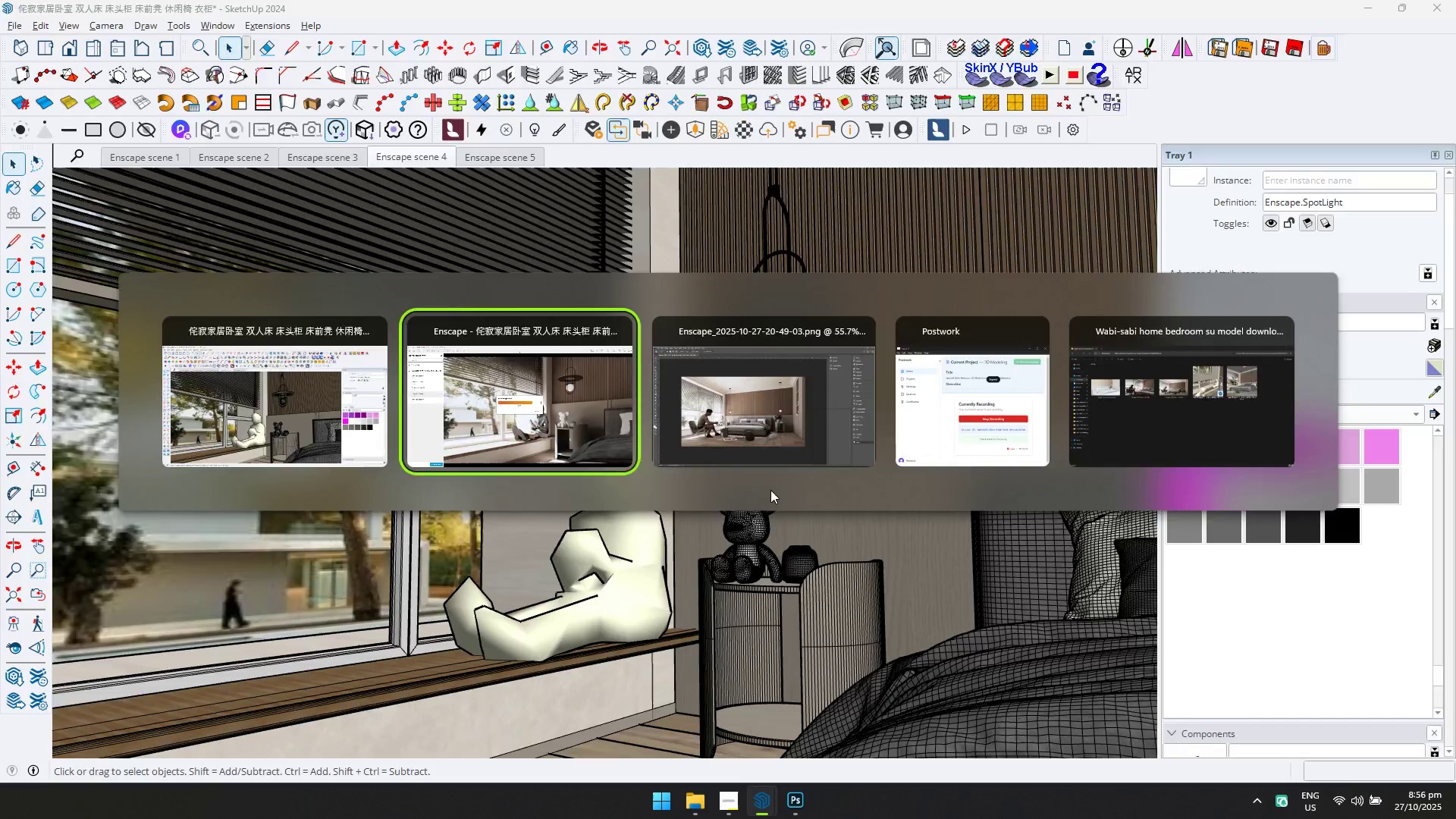 
key(Alt+AltLeft)
 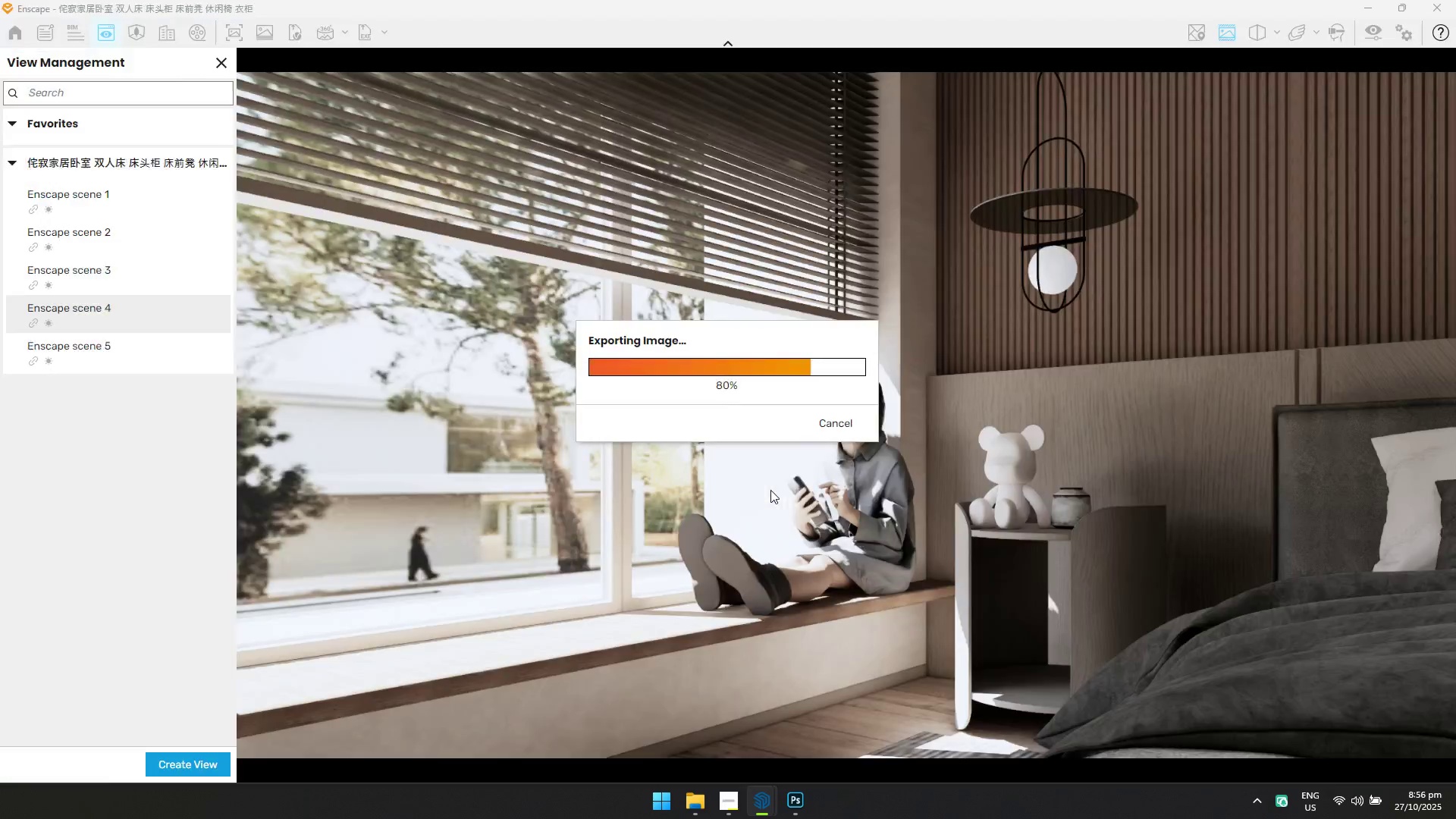 
key(Alt+Tab)
 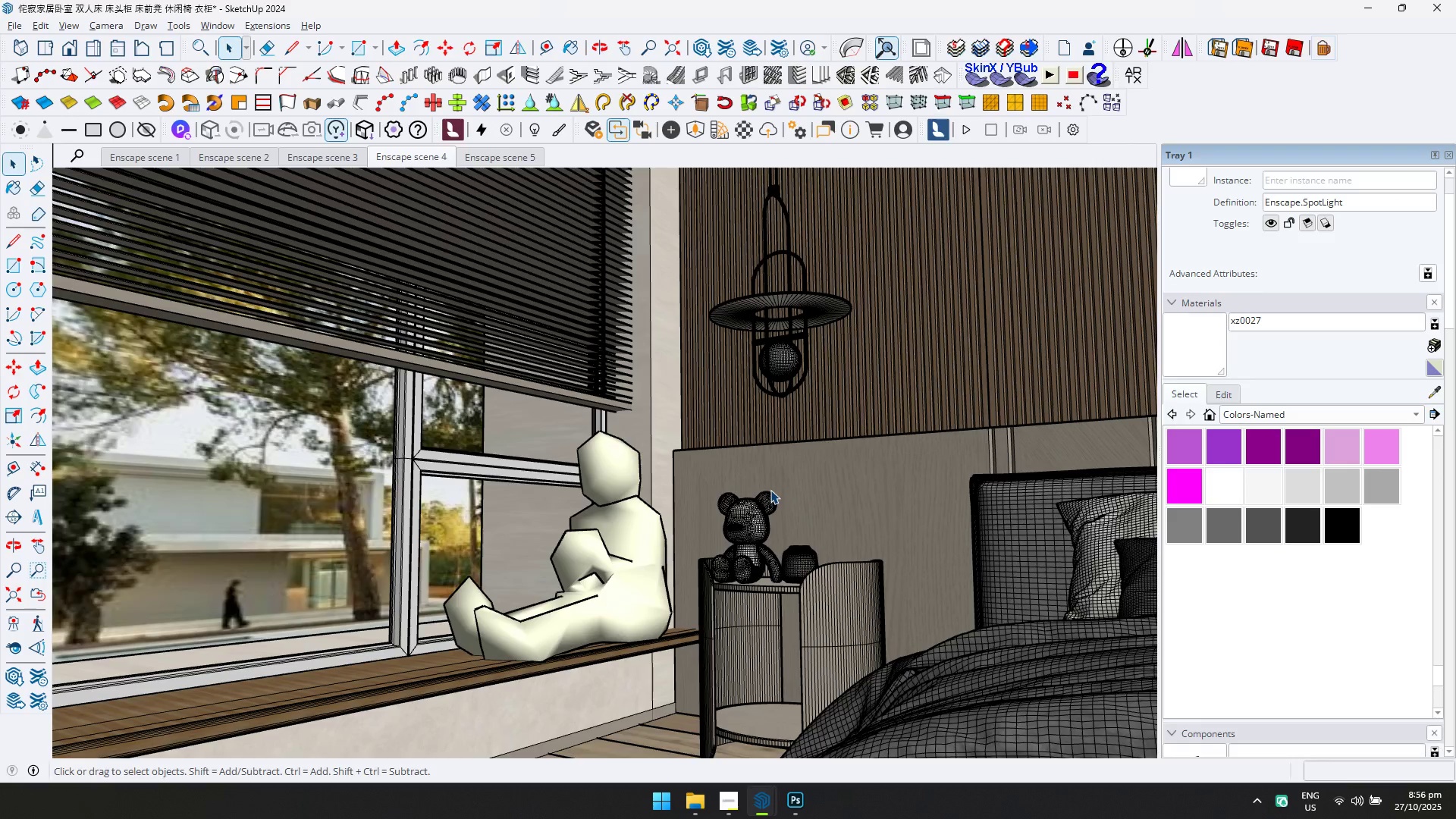 
key(Alt+AltLeft)
 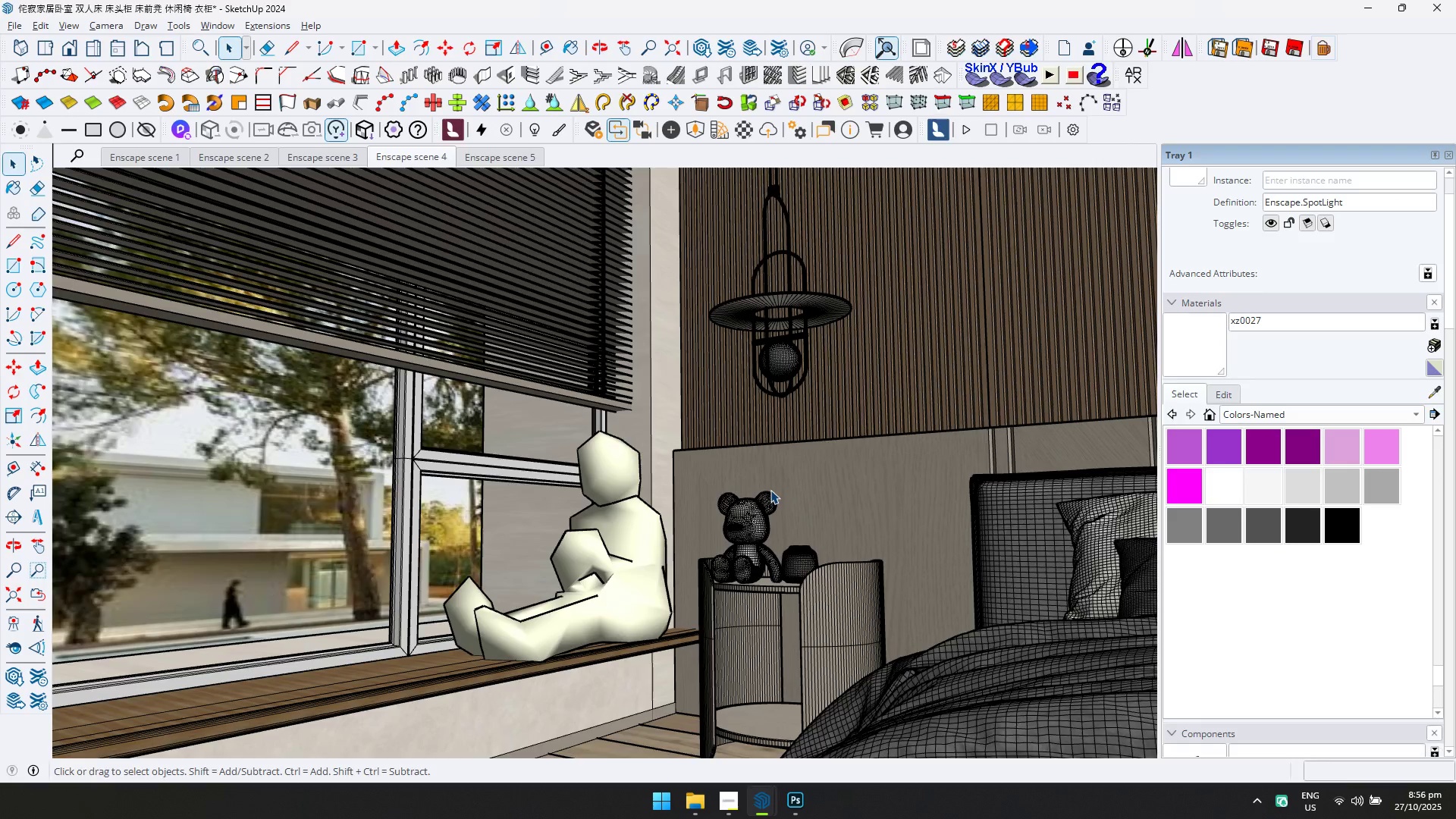 
key(Alt+Tab)
 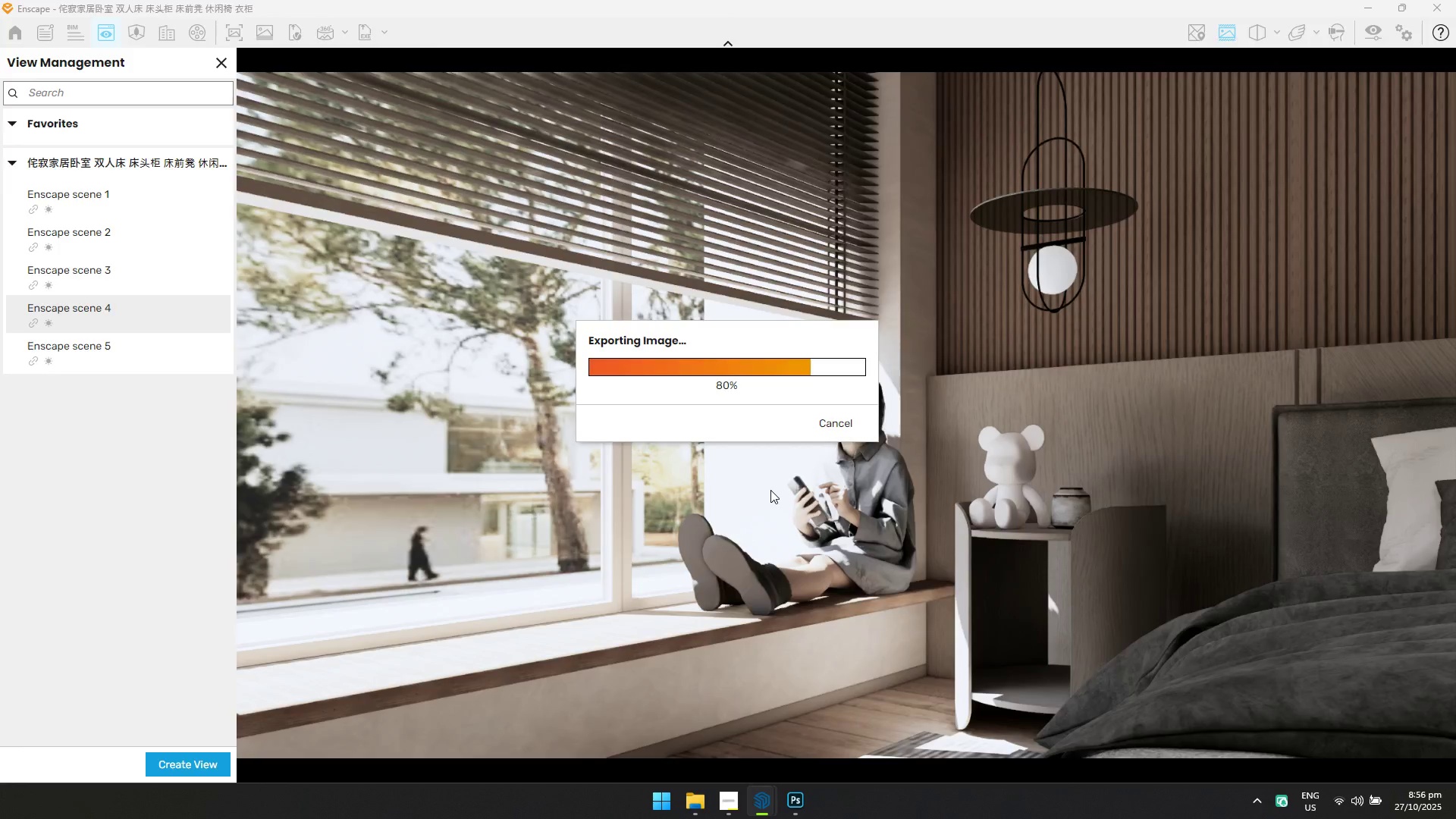 
key(Alt+AltLeft)
 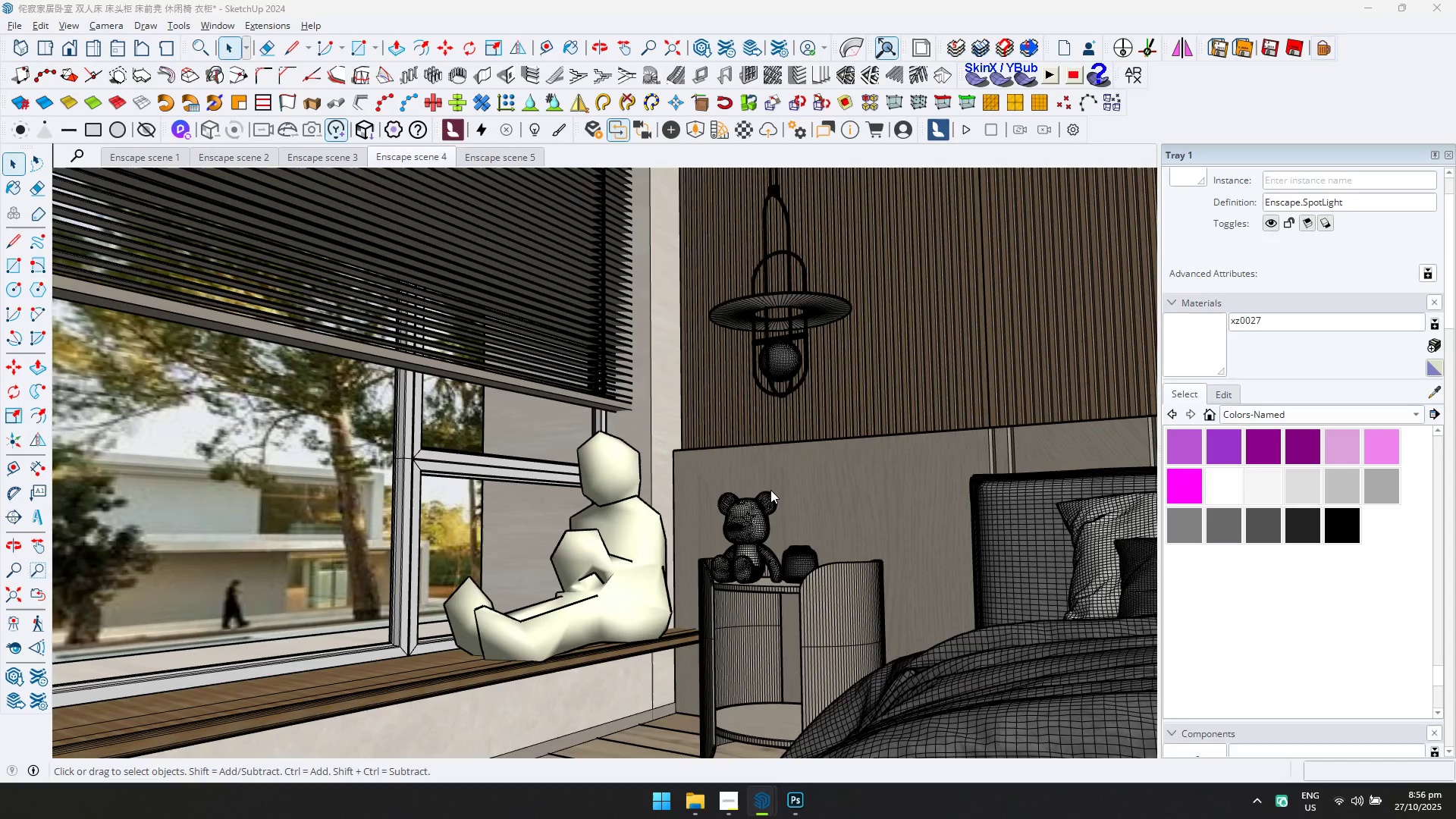 
key(Alt+Tab)
 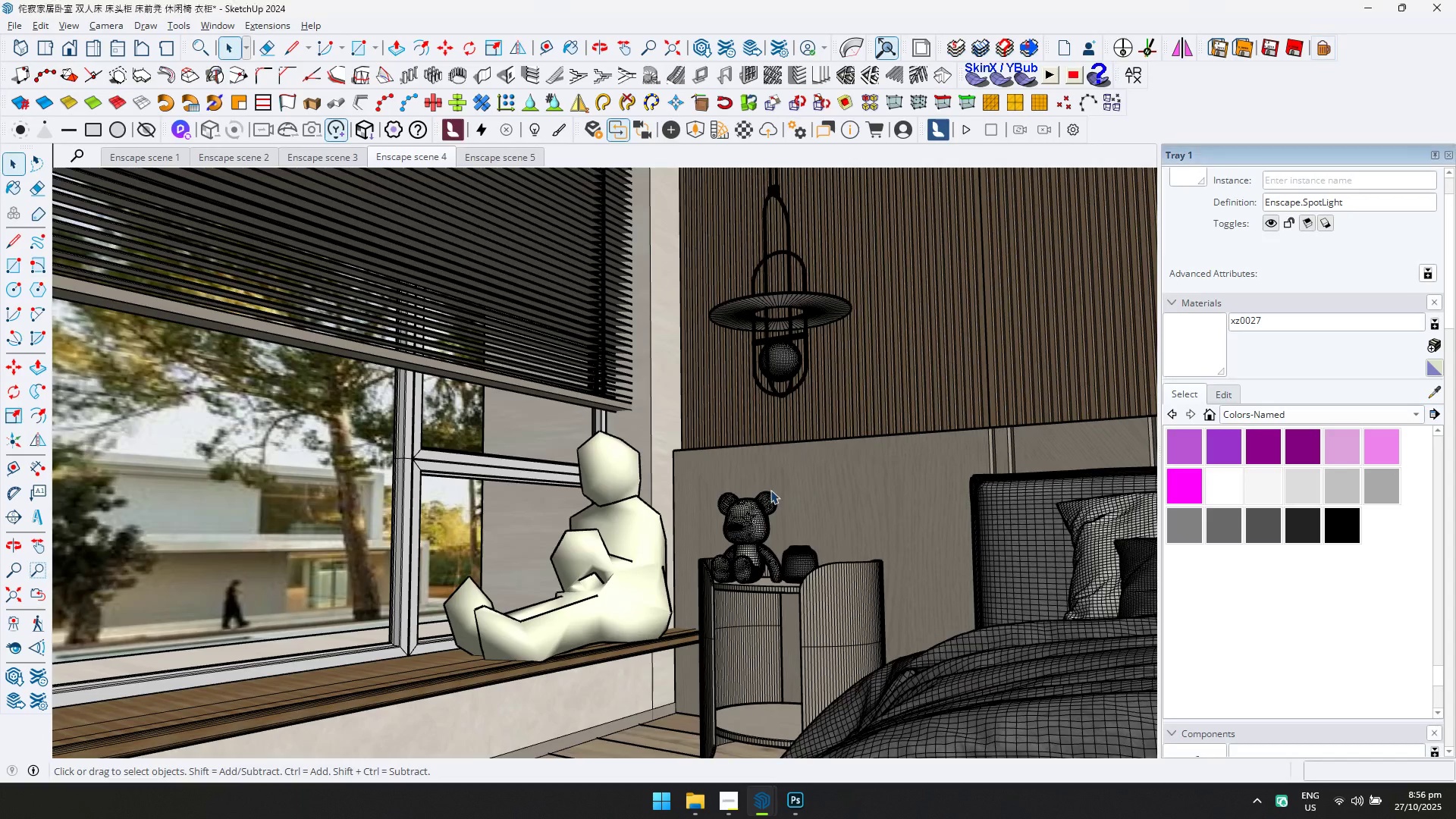 
key(Alt+AltLeft)
 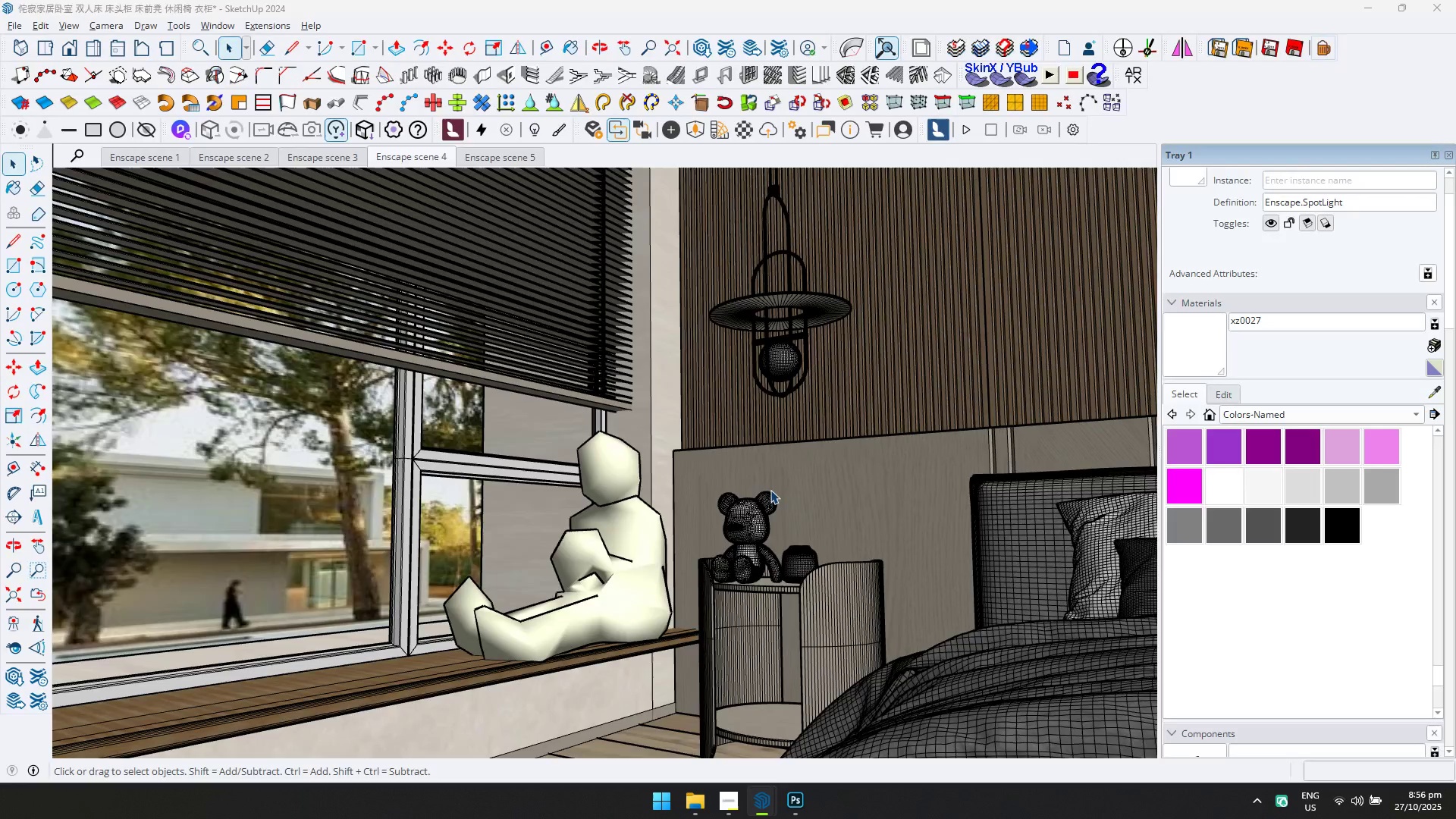 
key(Alt+Tab)
 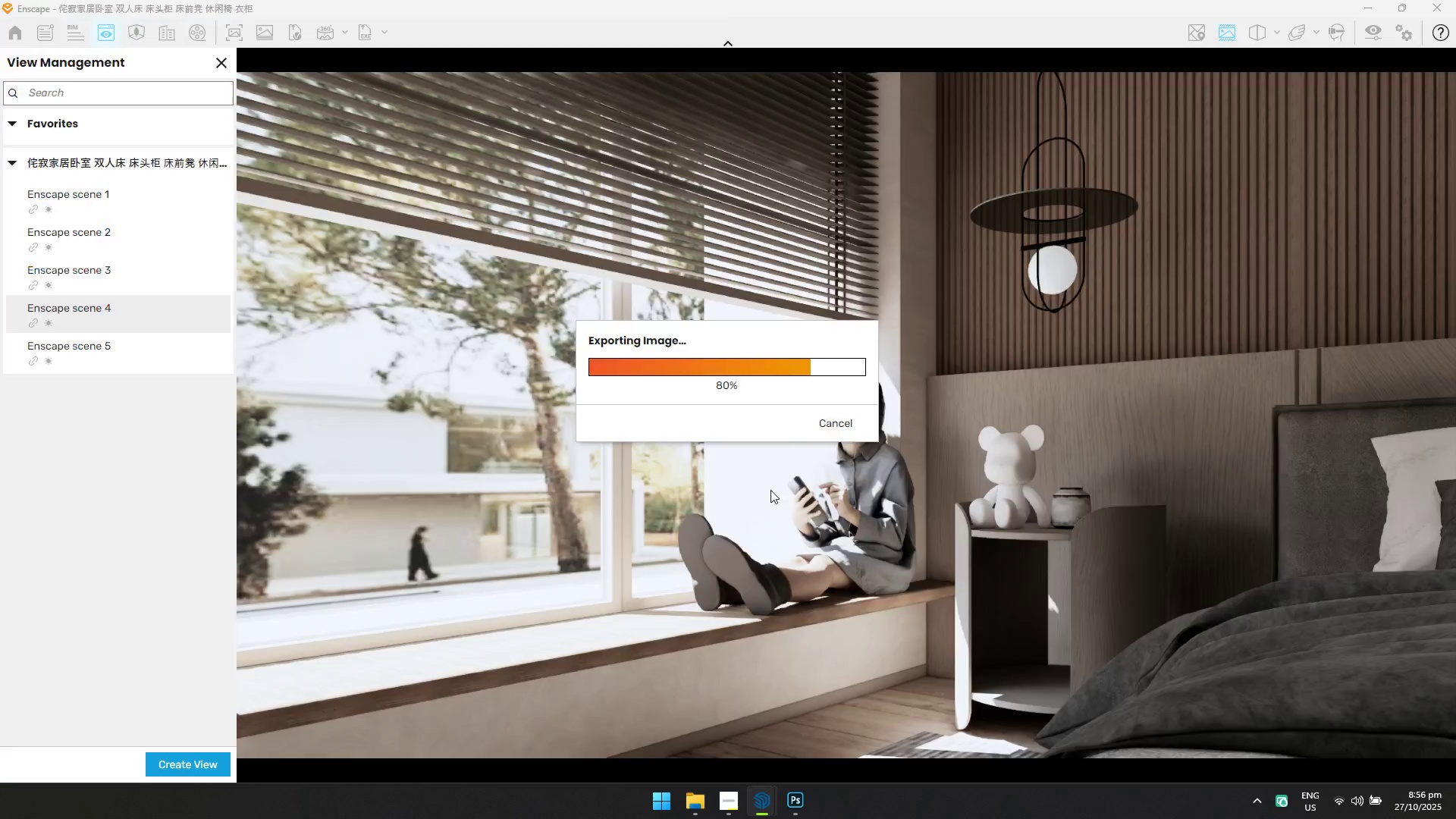 
key(Alt+AltLeft)
 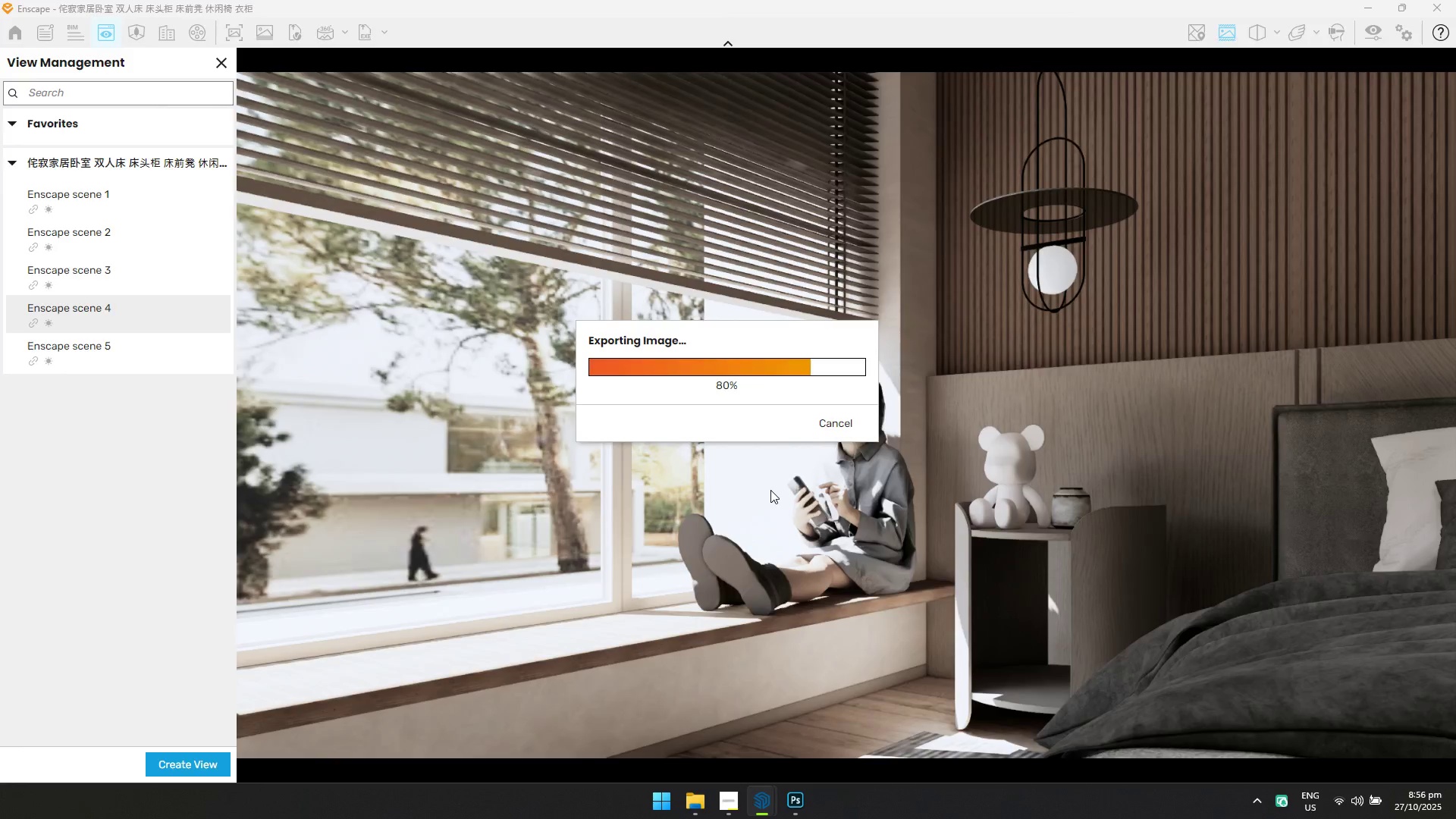 
key(Alt+Tab)
 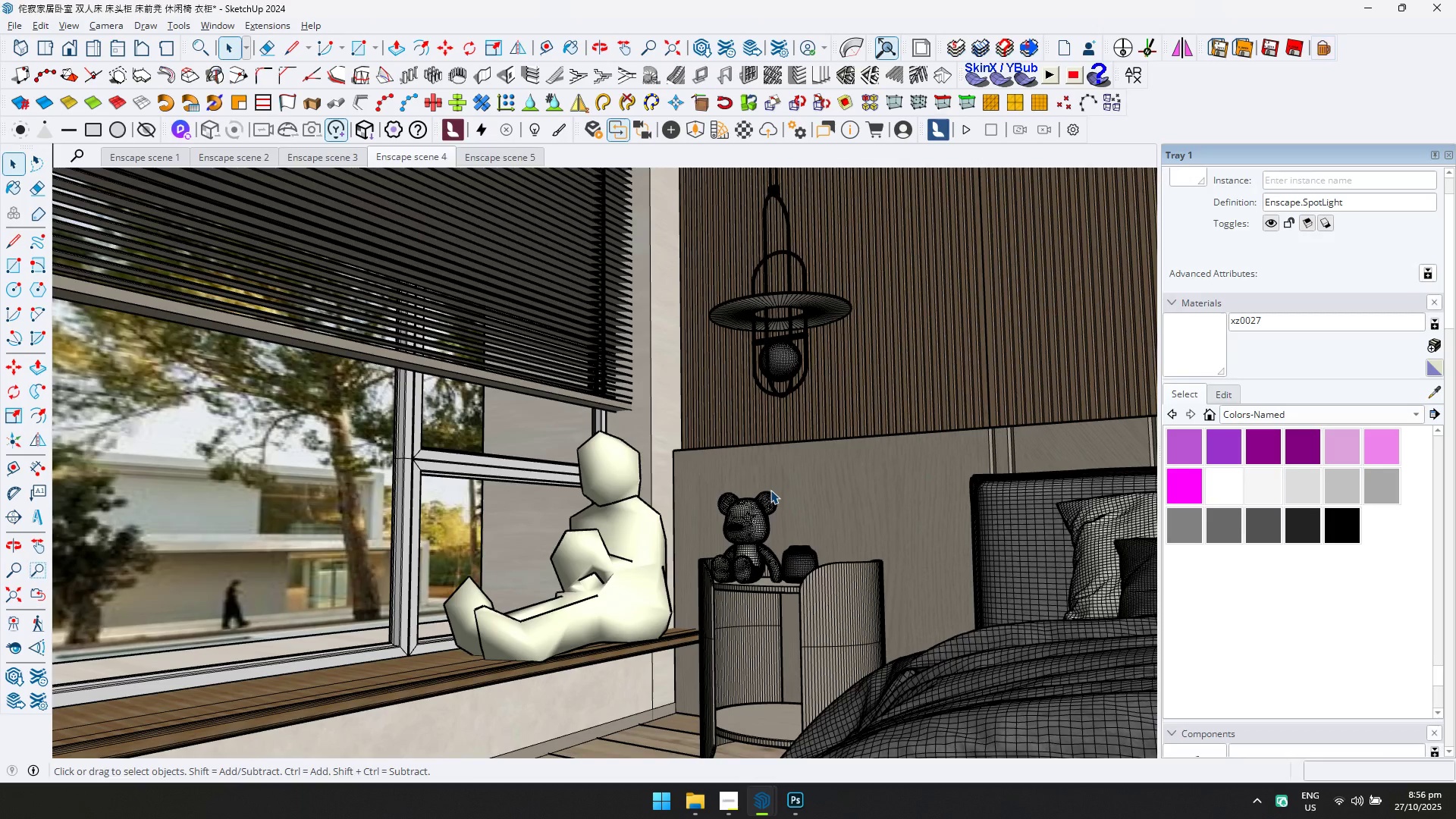 
key(Alt+AltLeft)
 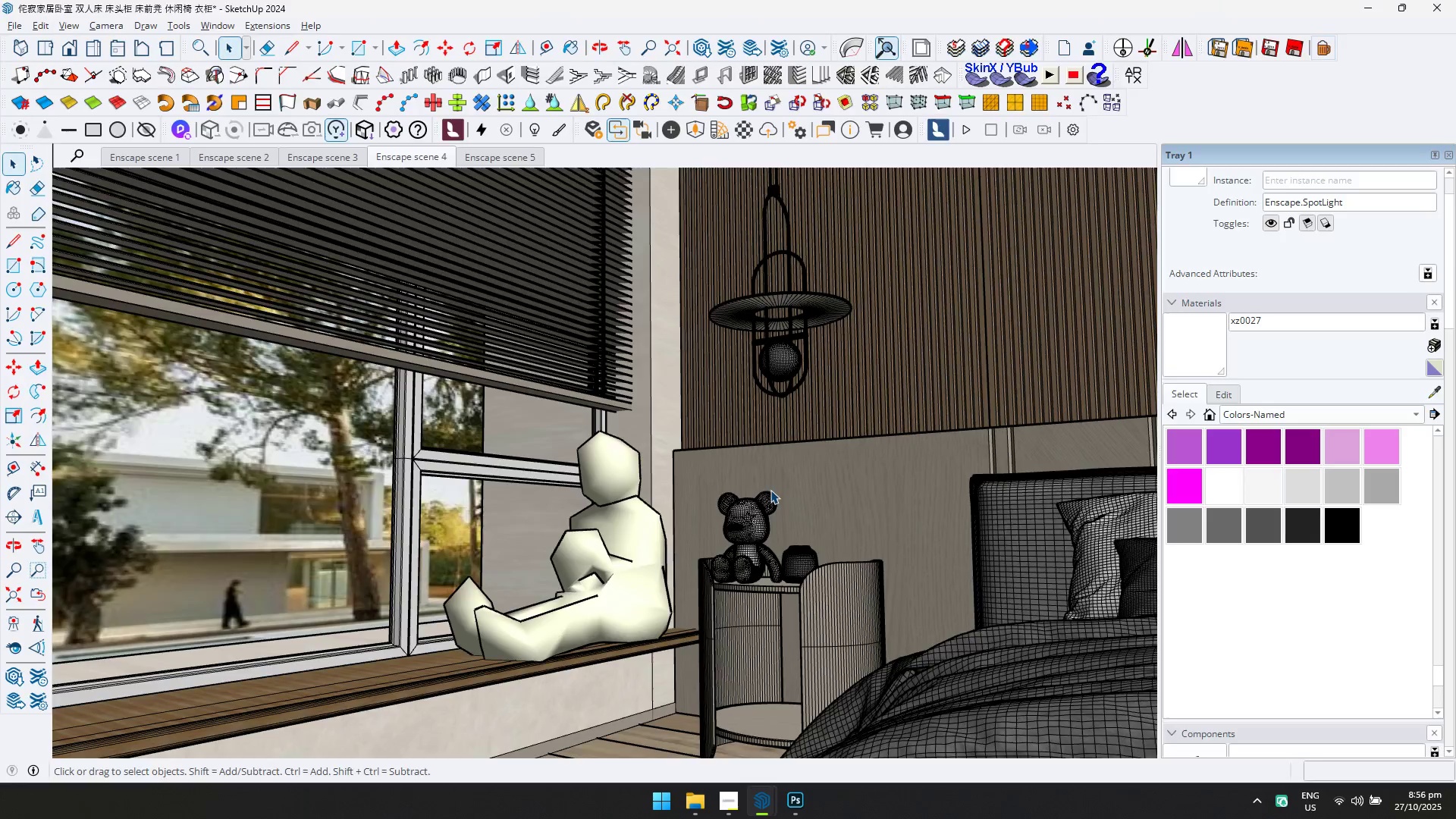 
key(Alt+Tab)
 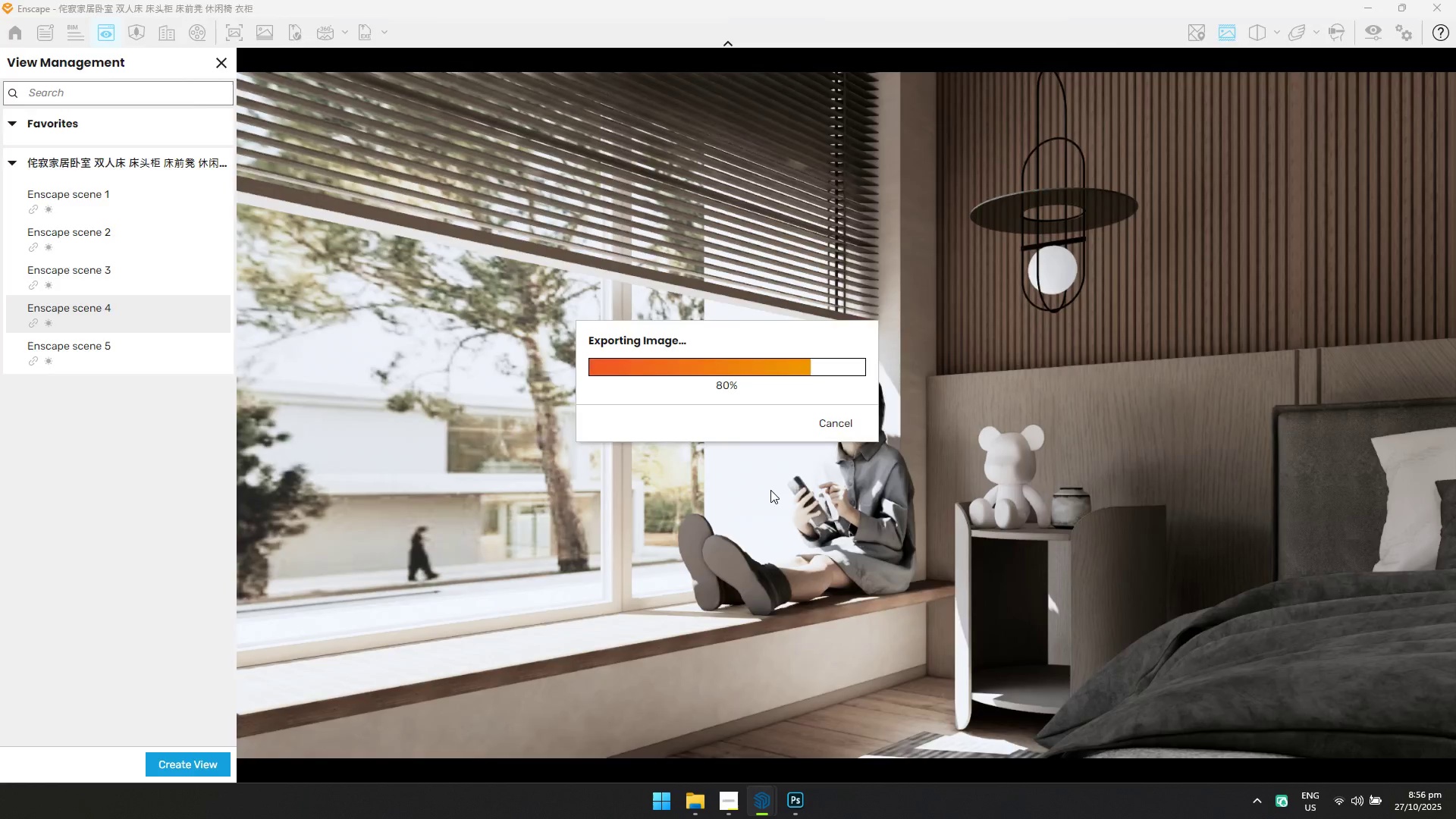 
key(Alt+AltLeft)
 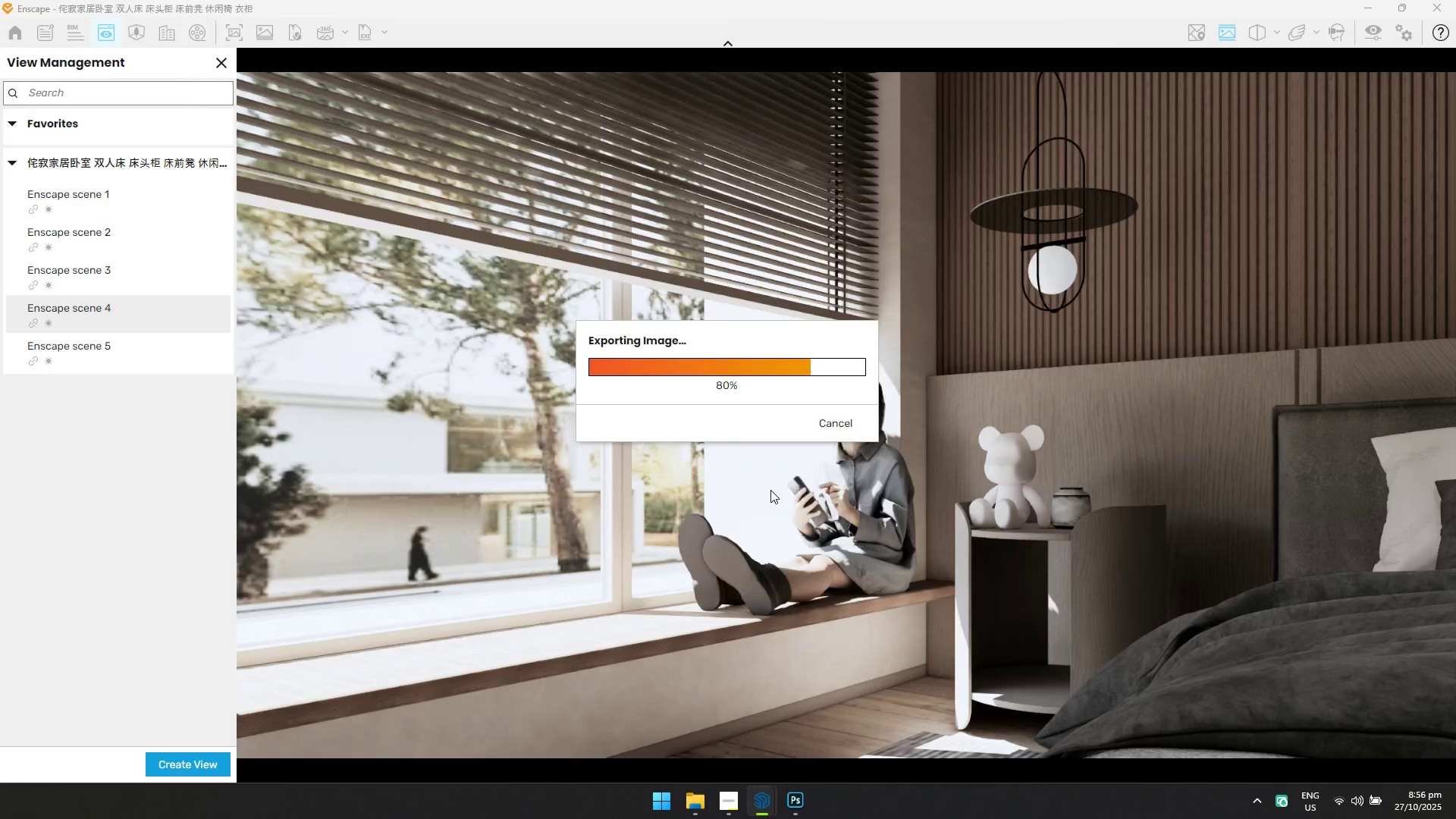 
key(Alt+Tab)
 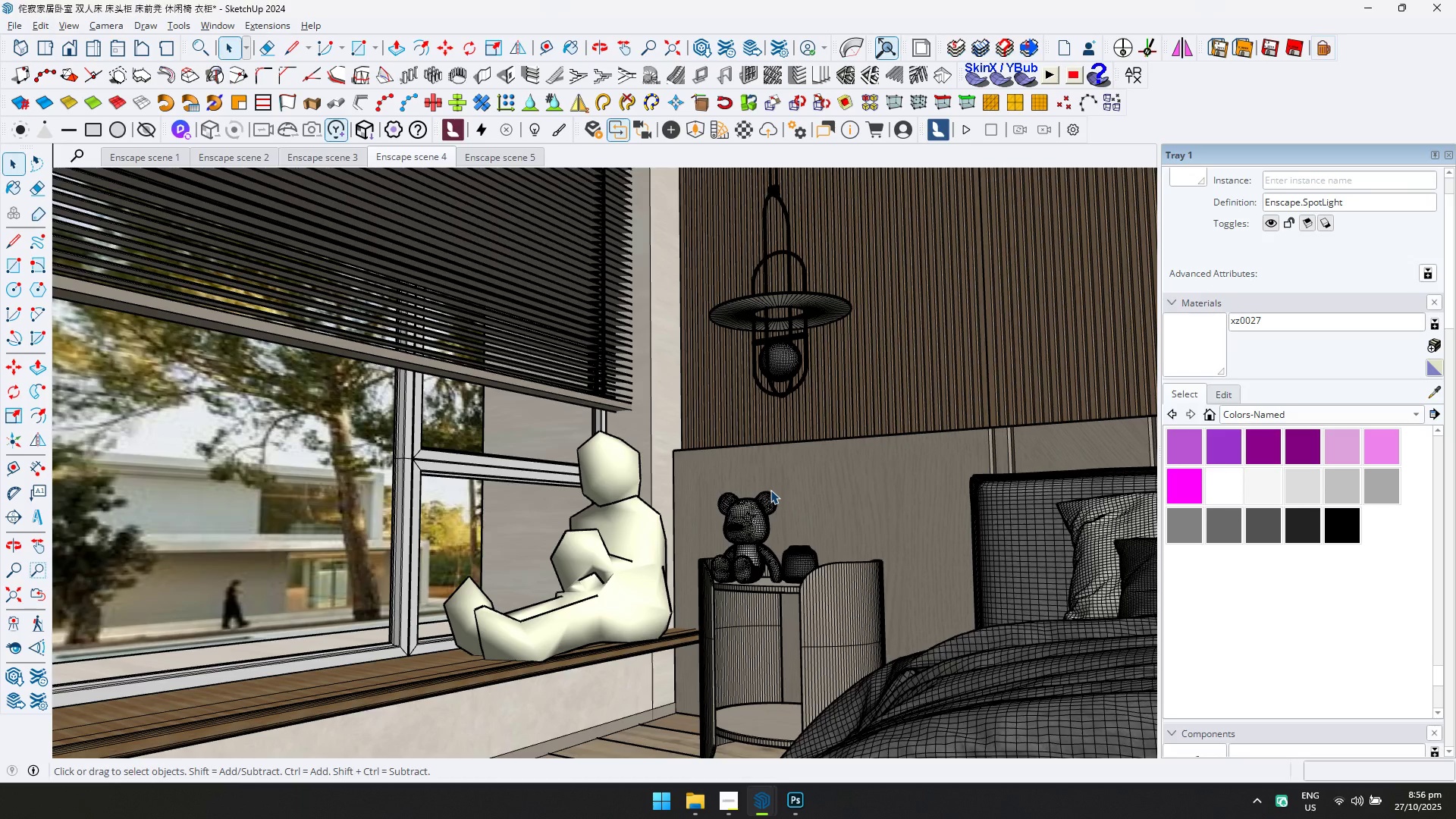 
key(Alt+AltLeft)
 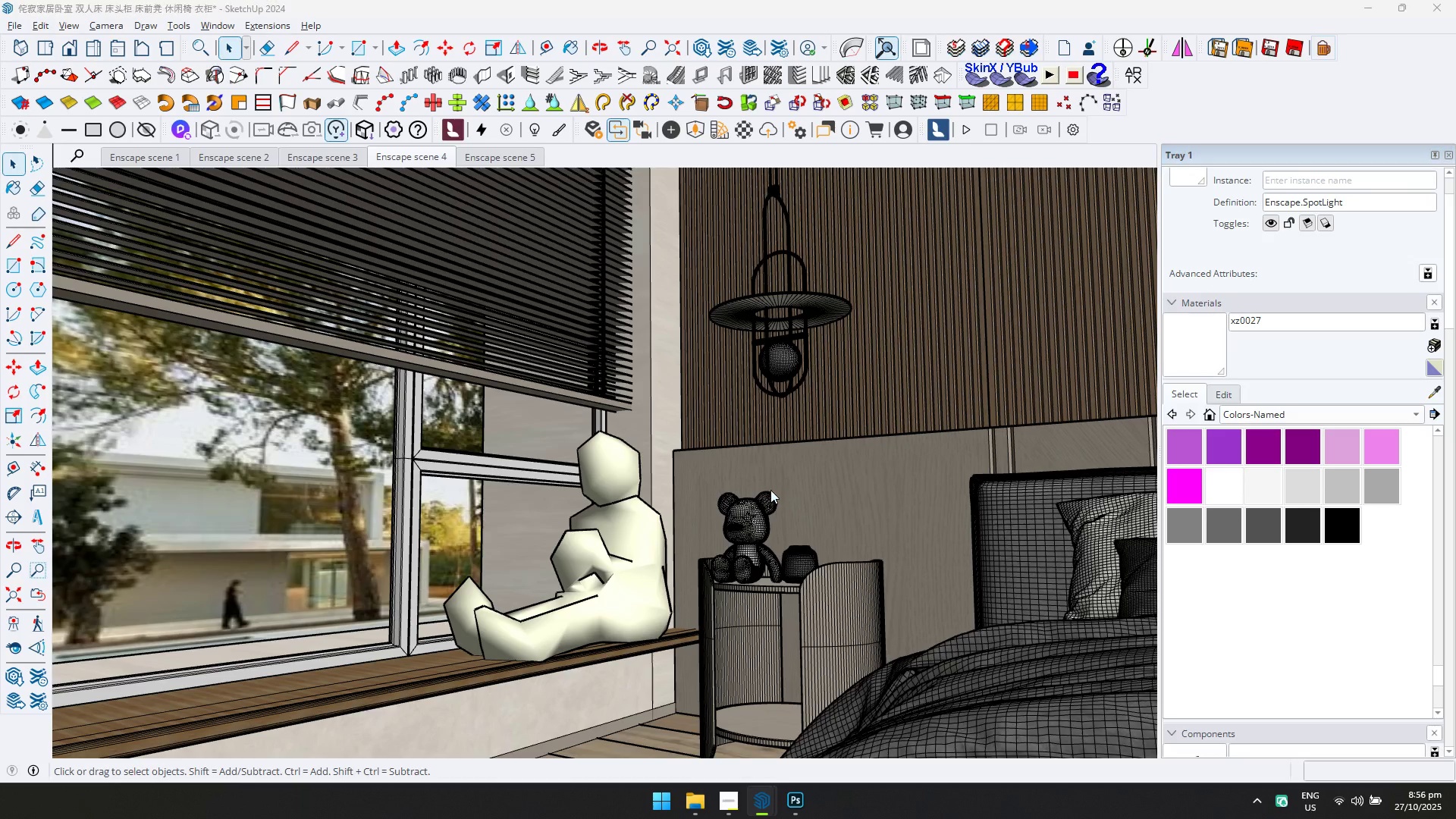 
key(Alt+Tab)
 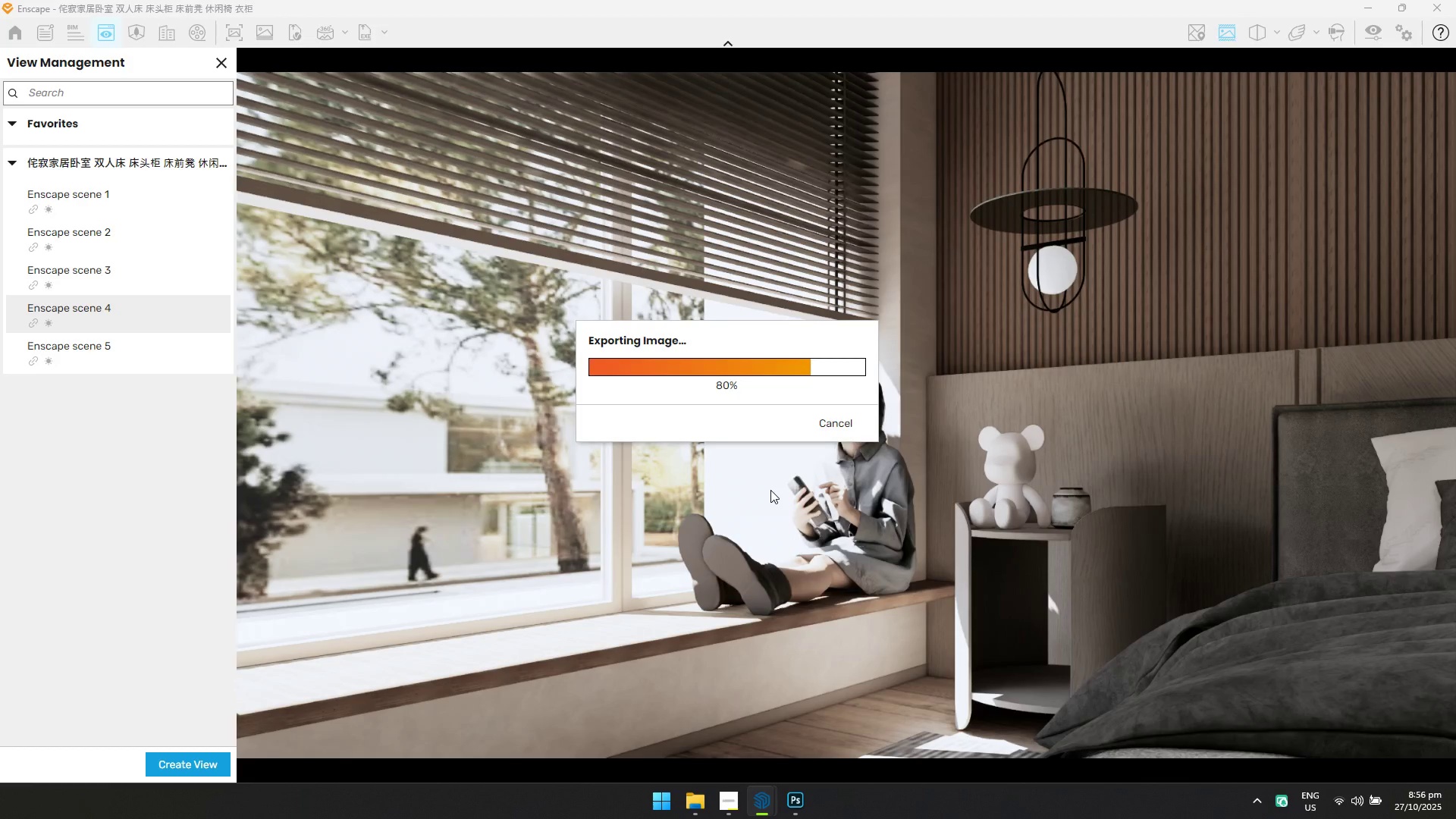 
key(Alt+AltLeft)
 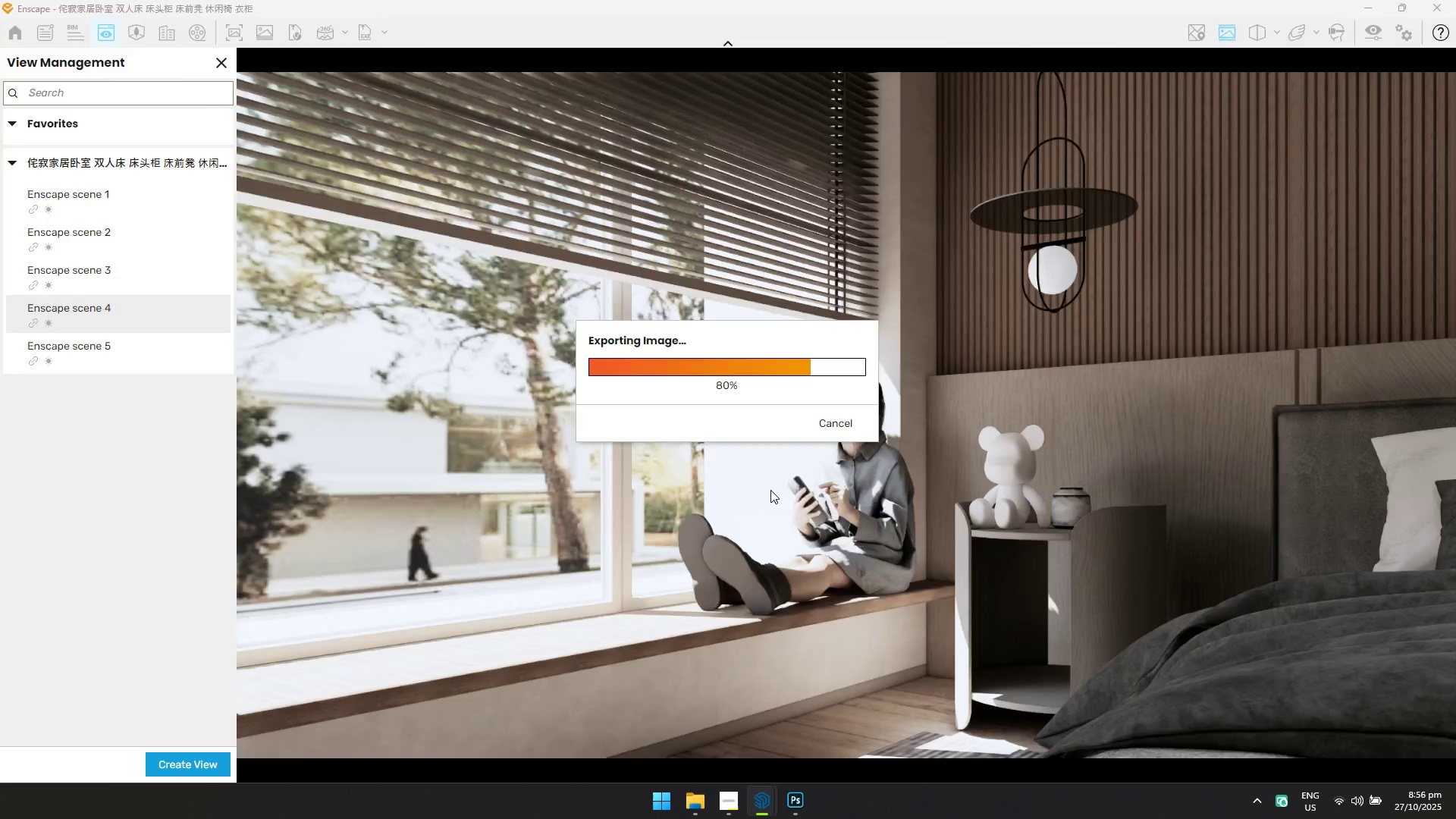 
key(Alt+Tab)
 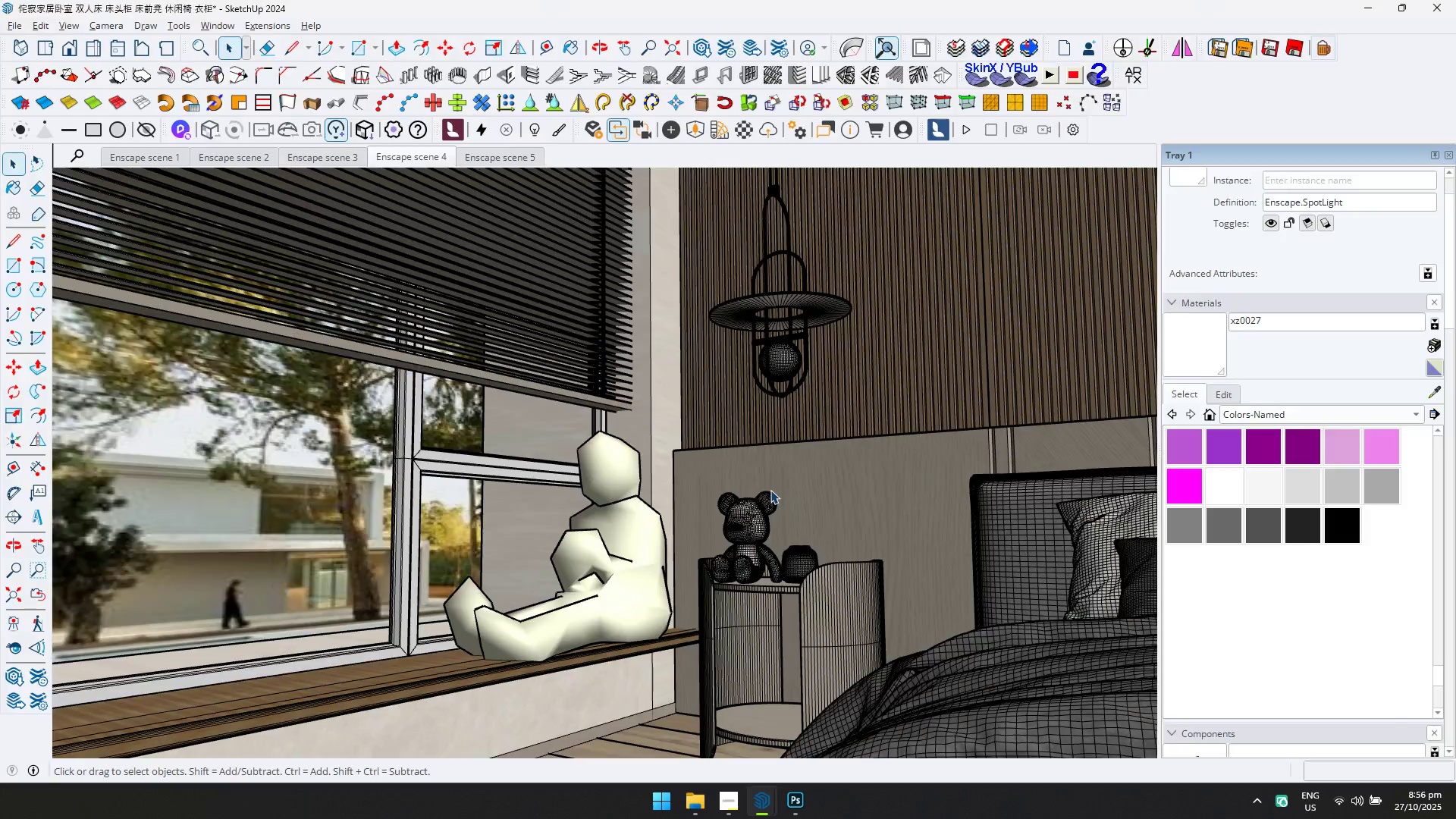 
key(Alt+AltLeft)
 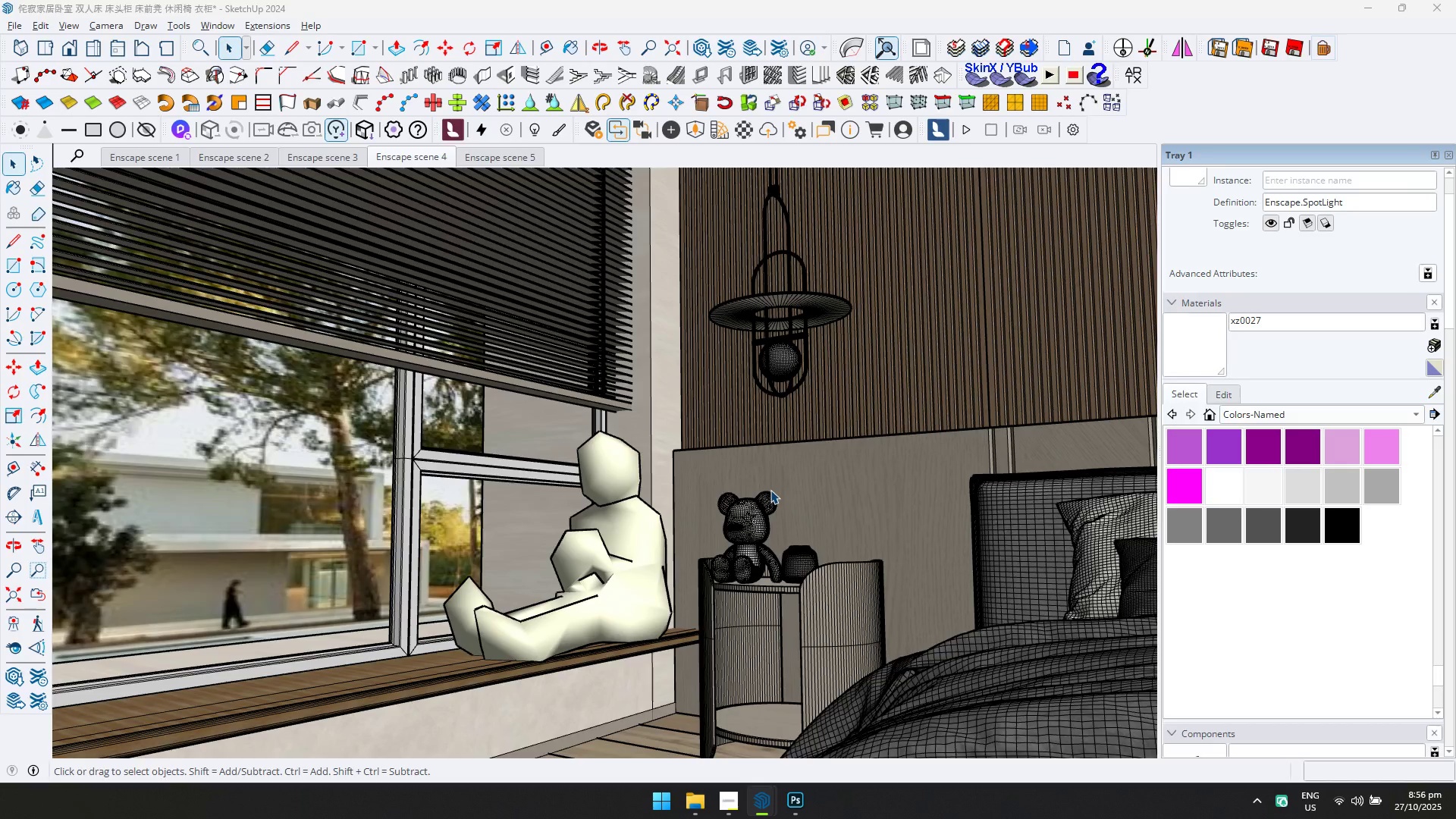 
key(Alt+Tab)
 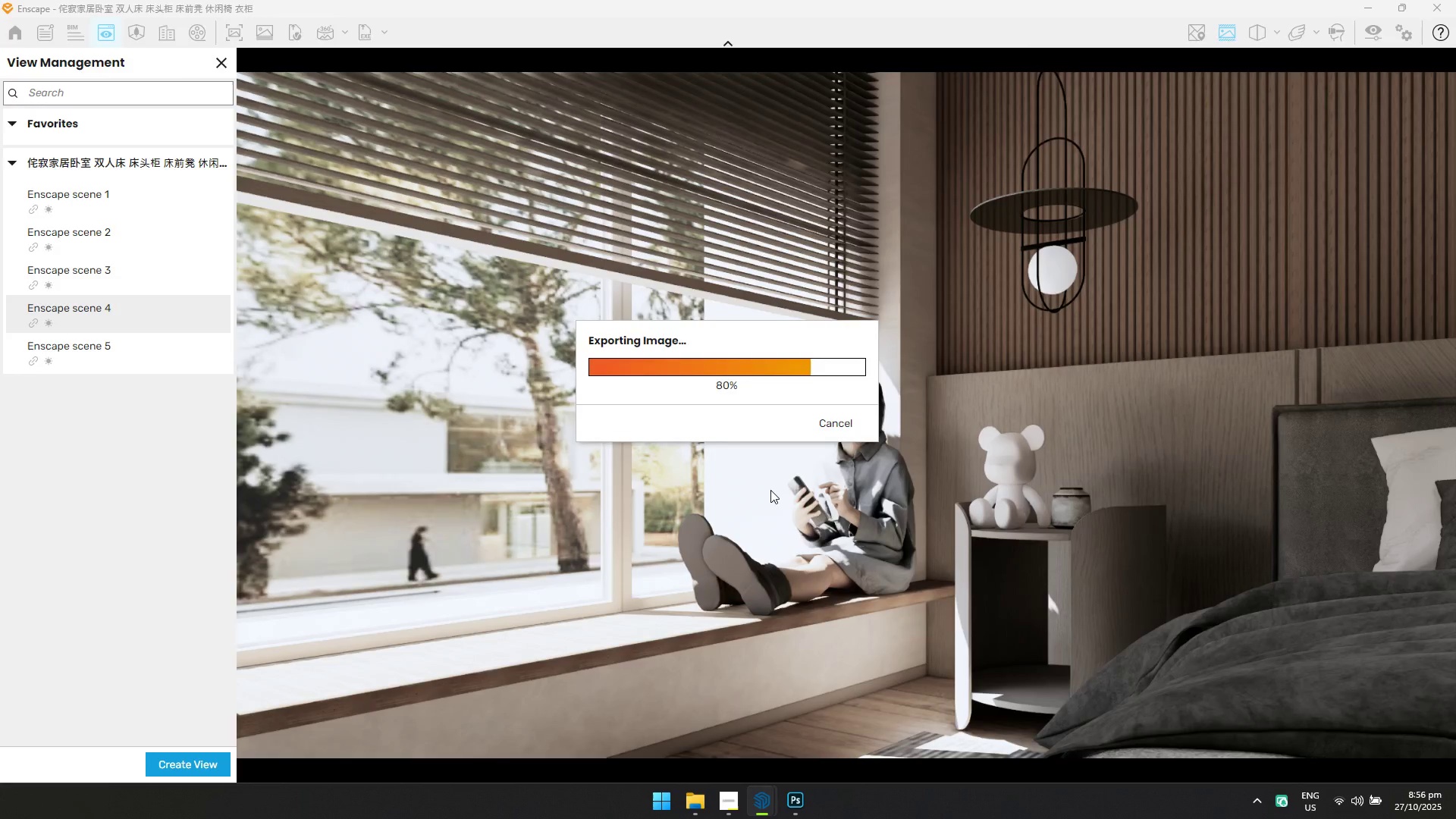 
key(Alt+AltLeft)
 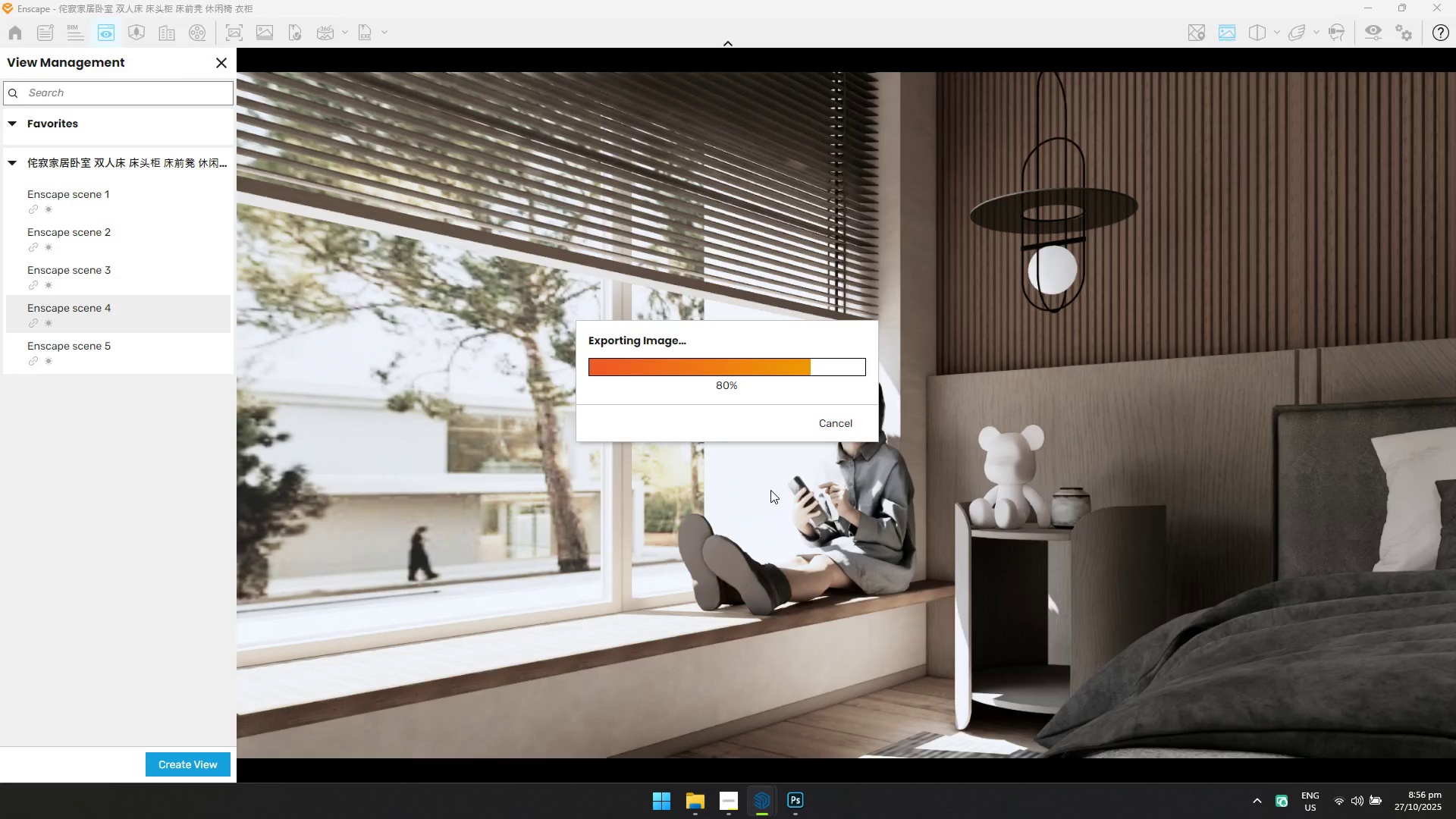 
key(Alt+Tab)
 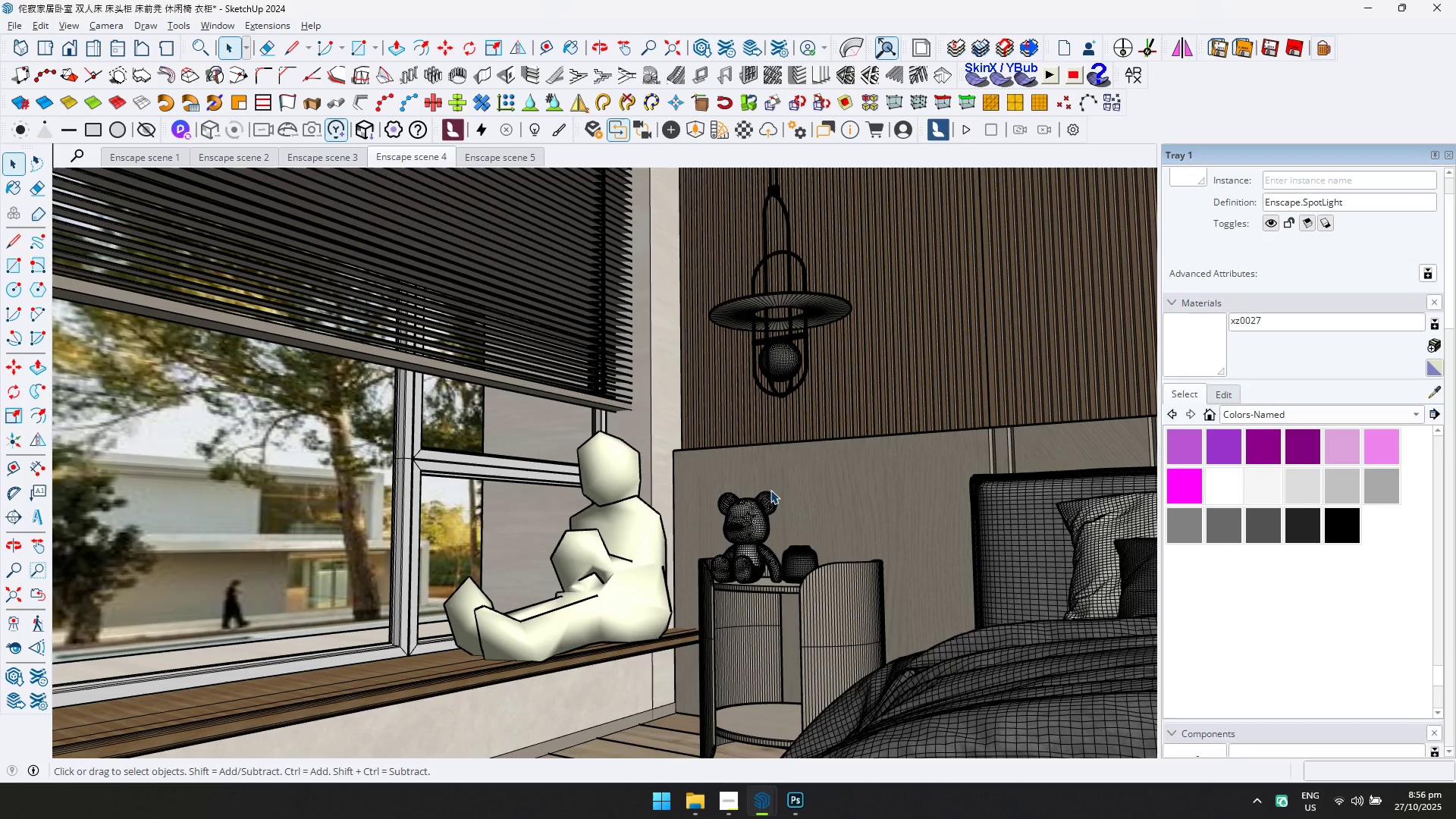 
key(Alt+AltLeft)
 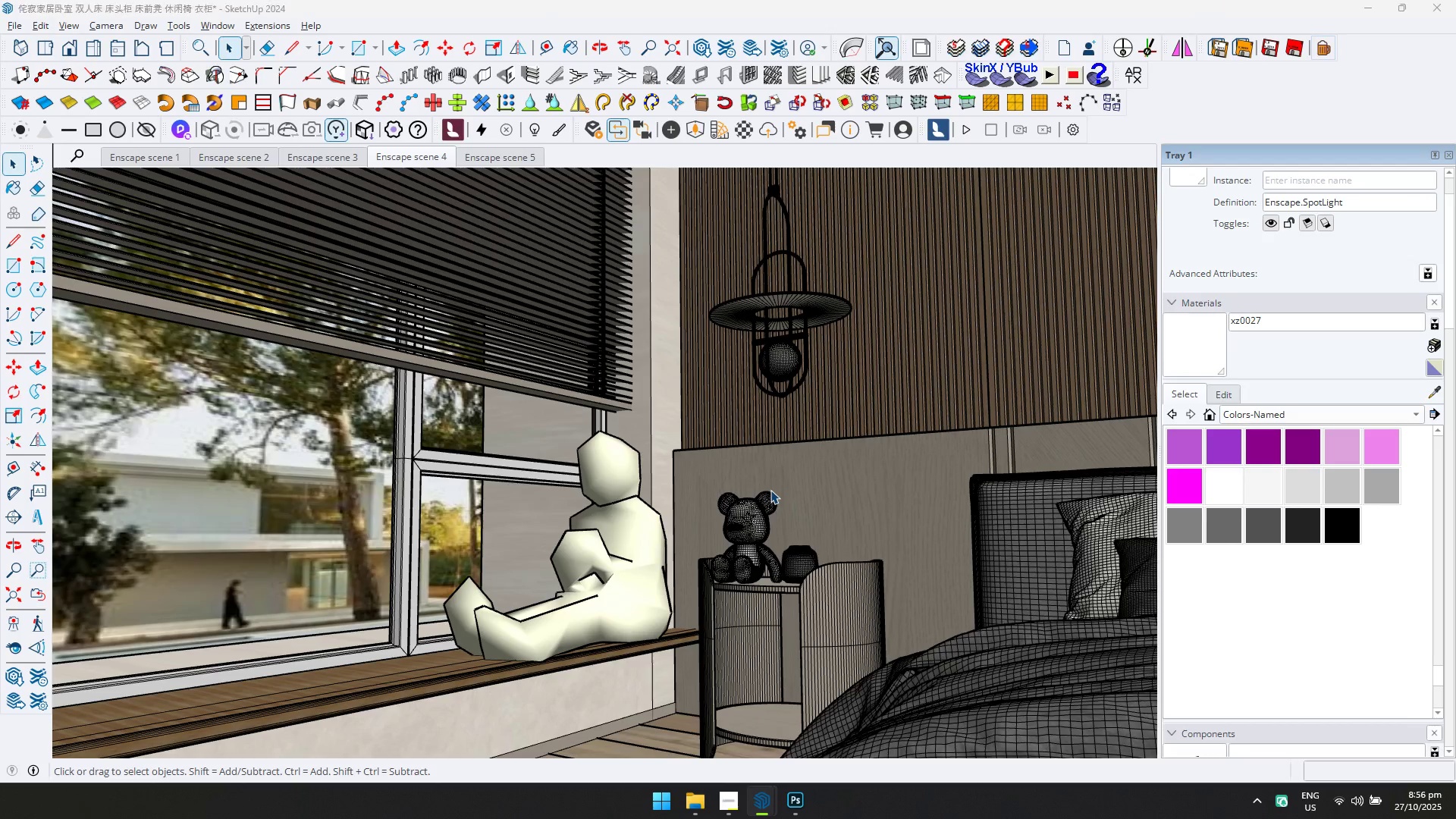 
key(Alt+Tab)
 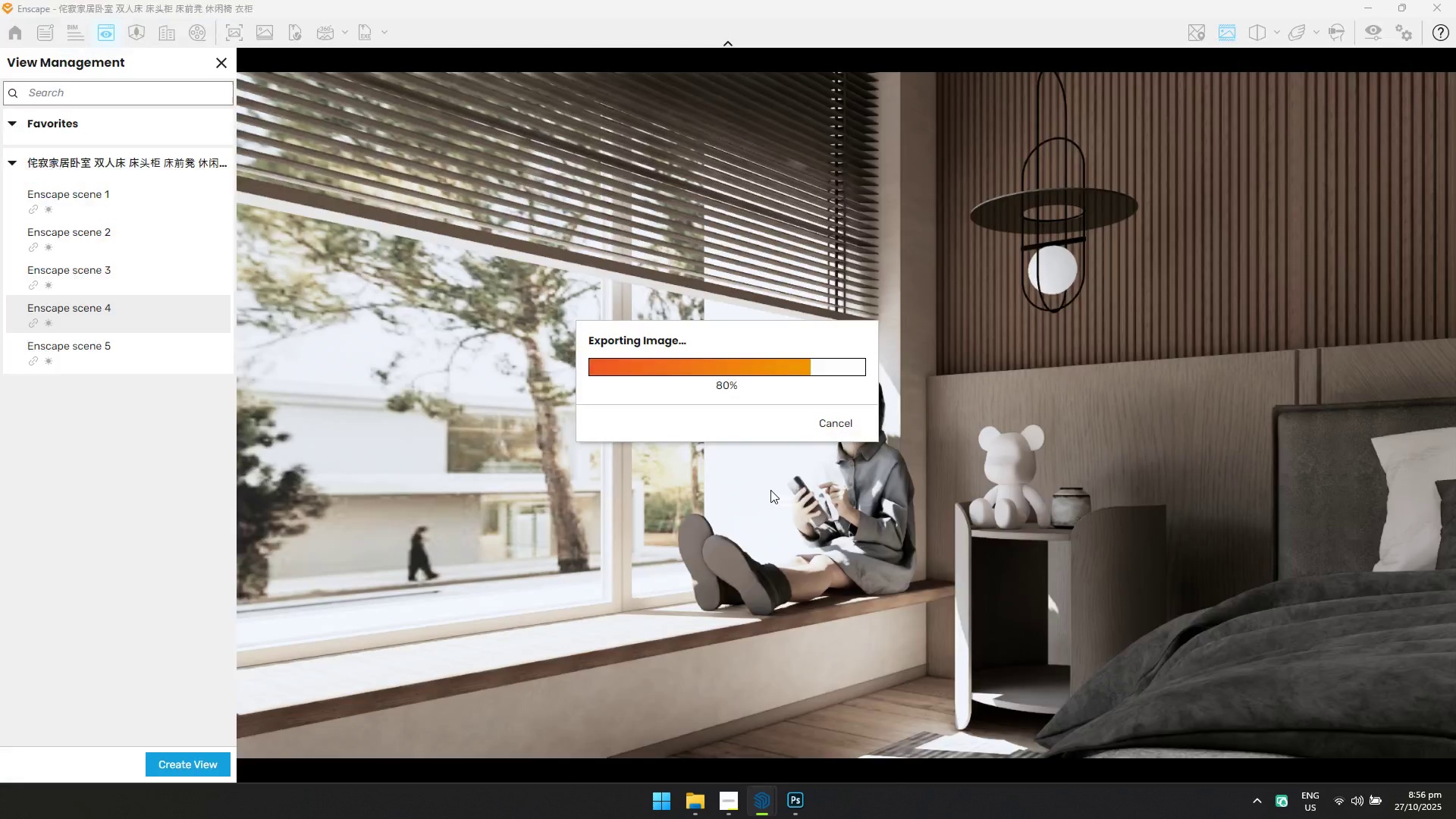 
key(Alt+AltLeft)
 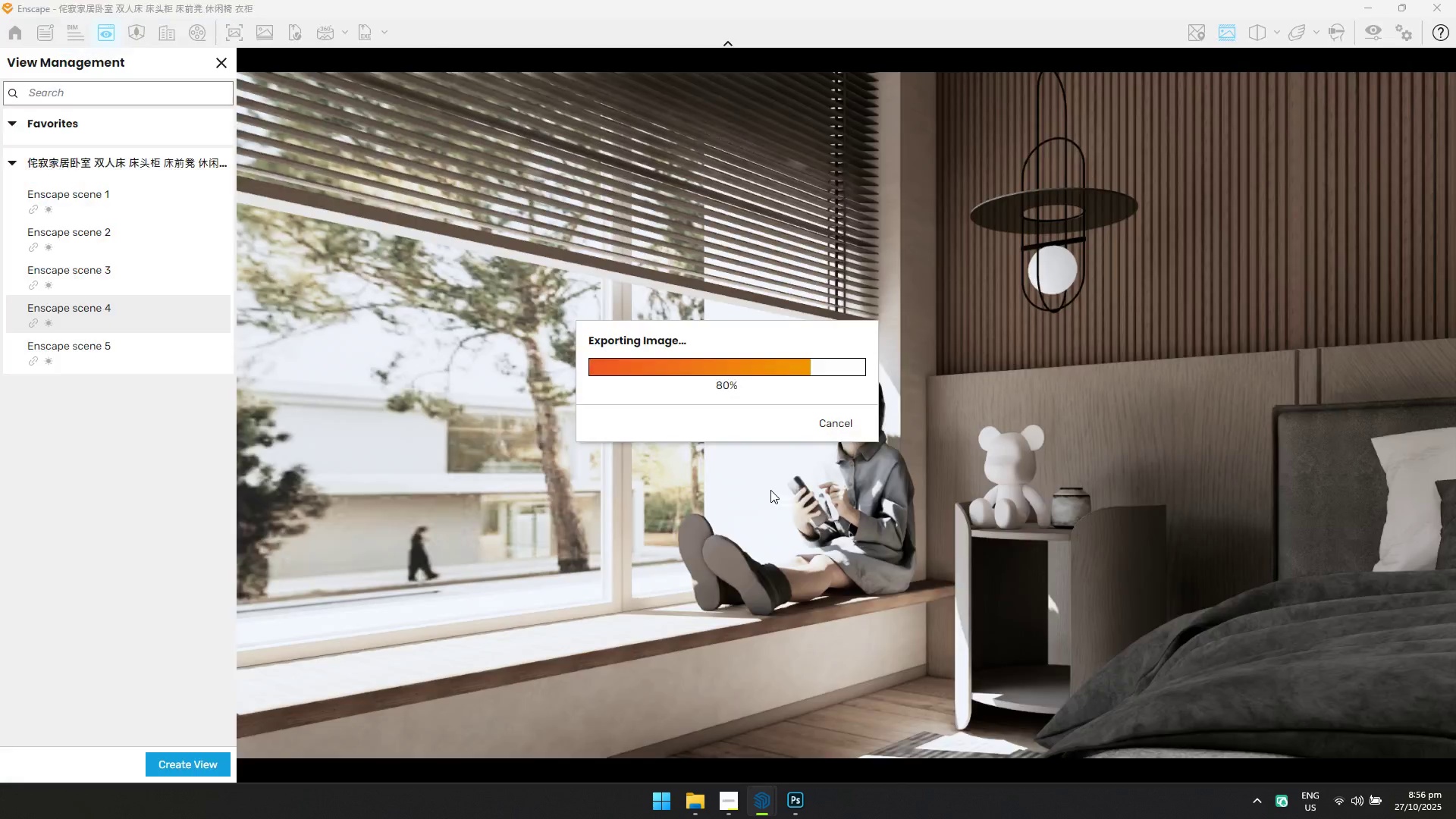 
key(Alt+Tab)
 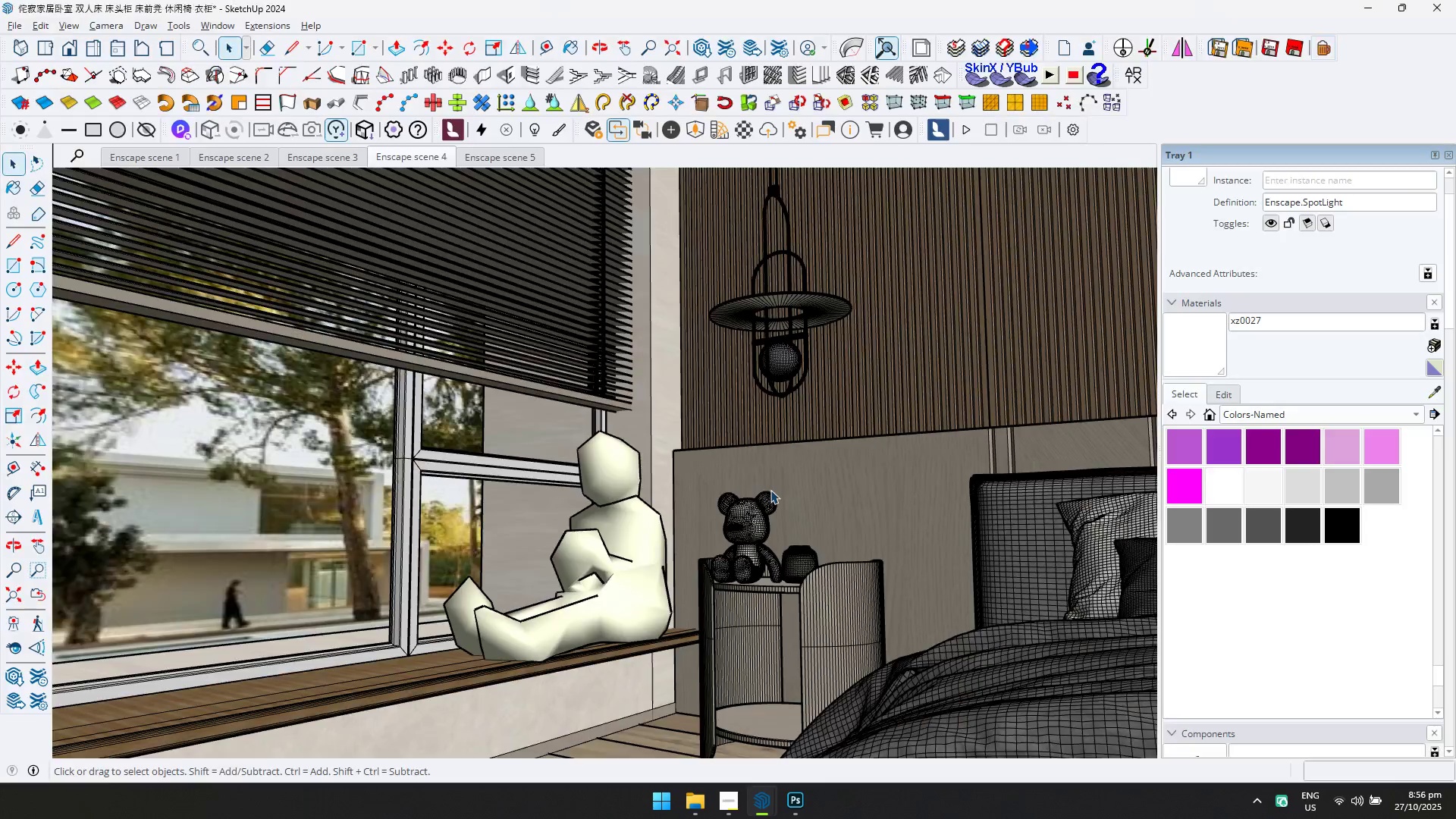 
key(Alt+AltLeft)
 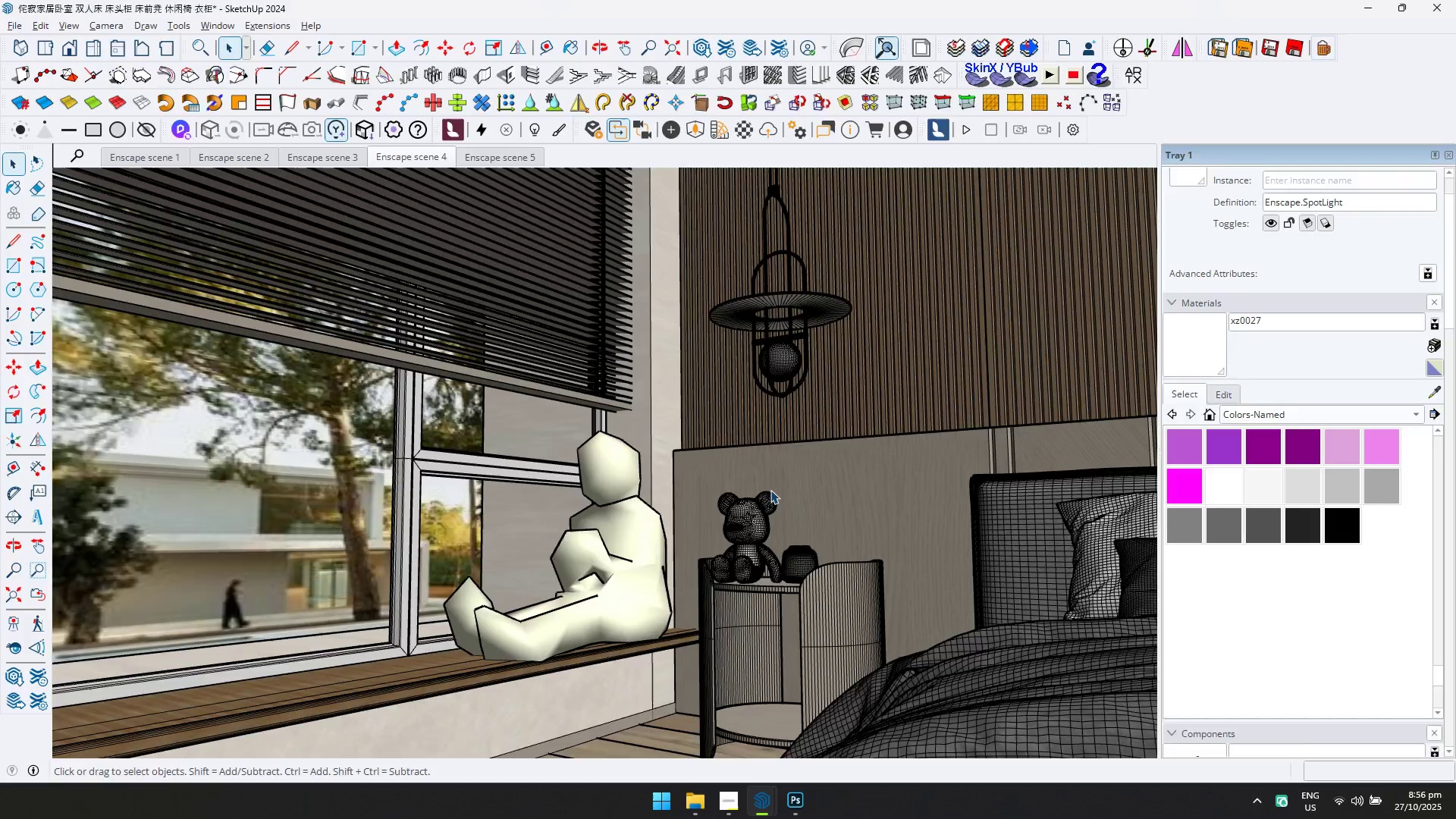 
key(Alt+Tab)
 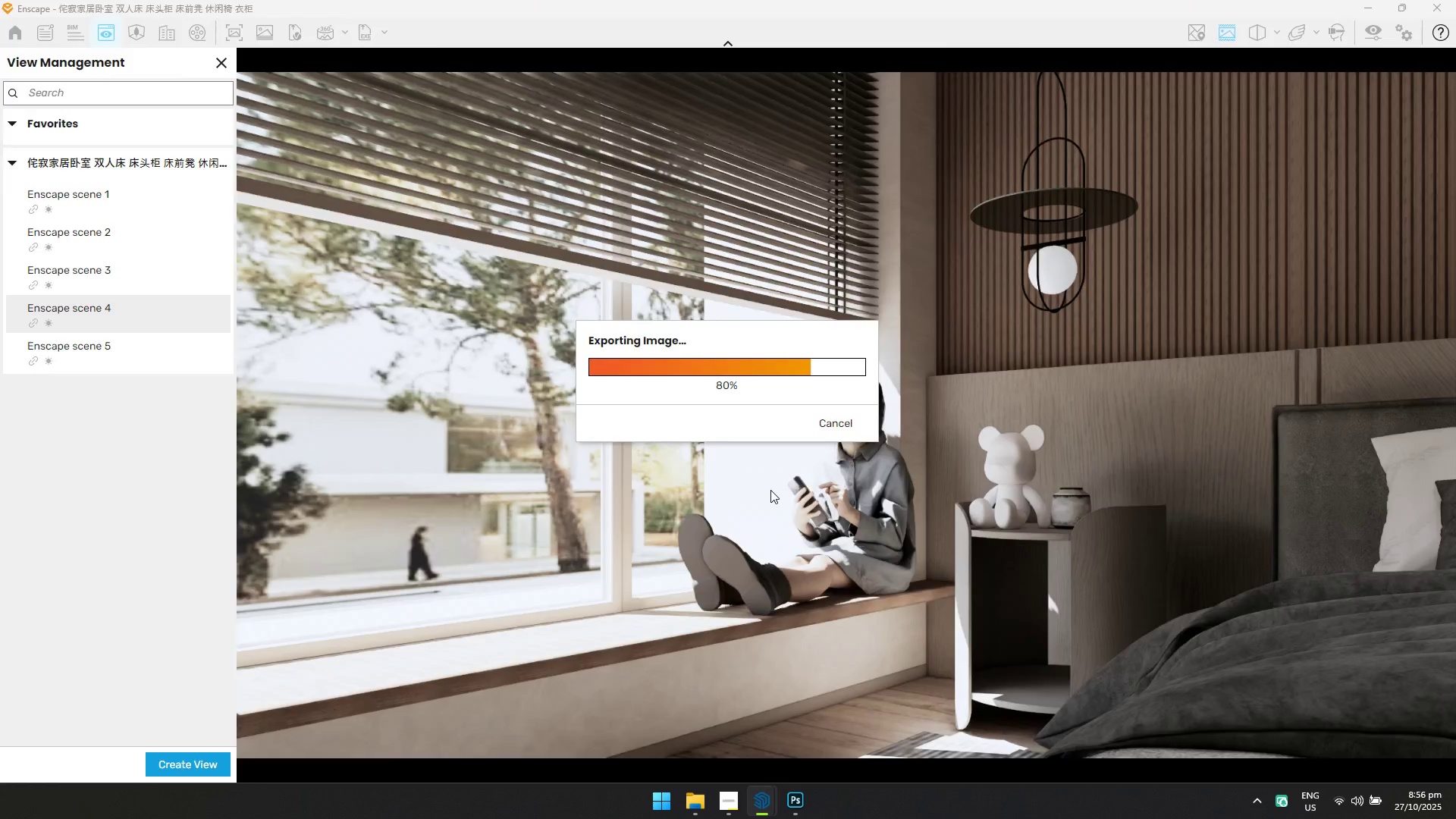 
key(Alt+AltLeft)
 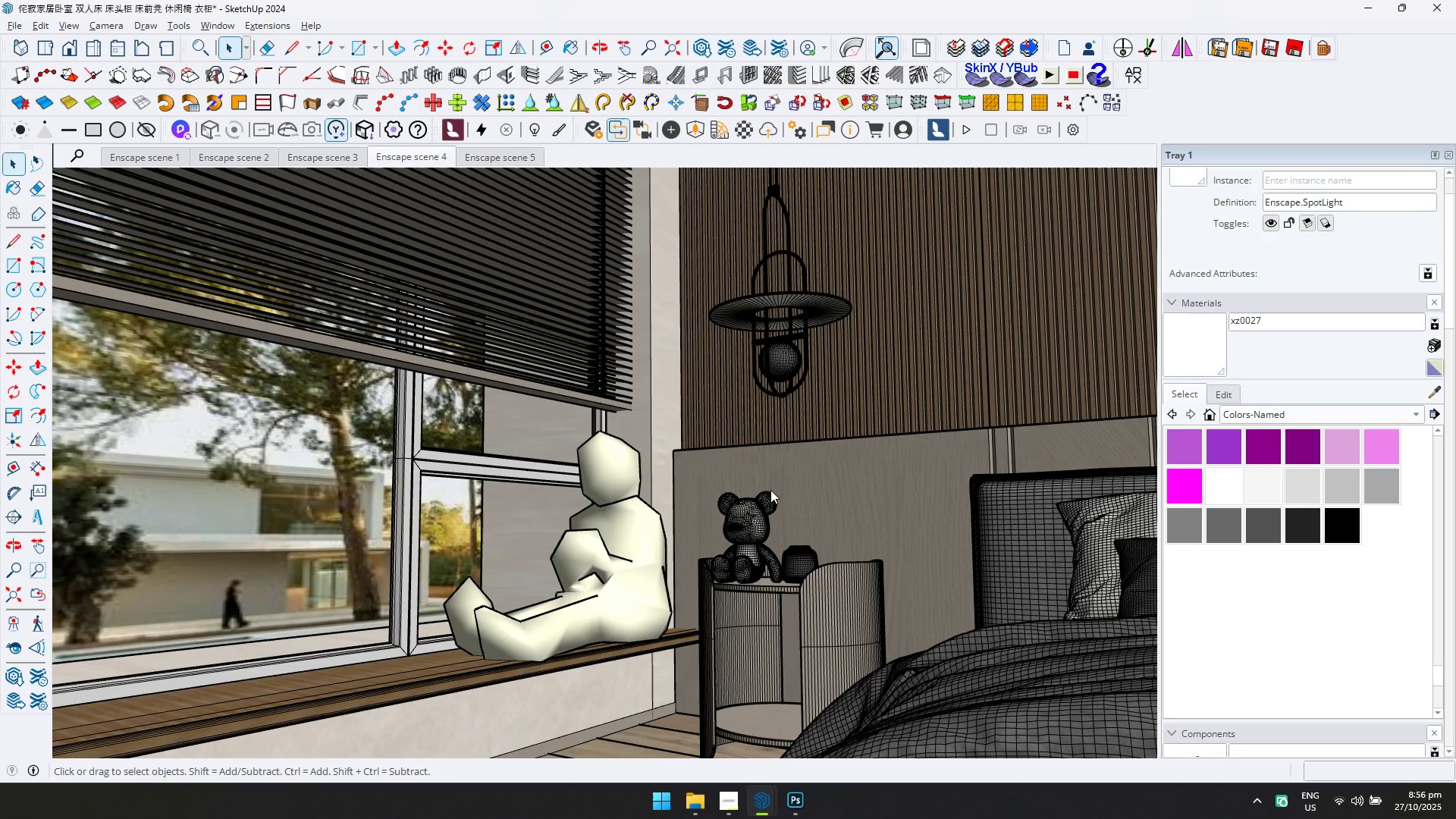 
key(Alt+Tab)
 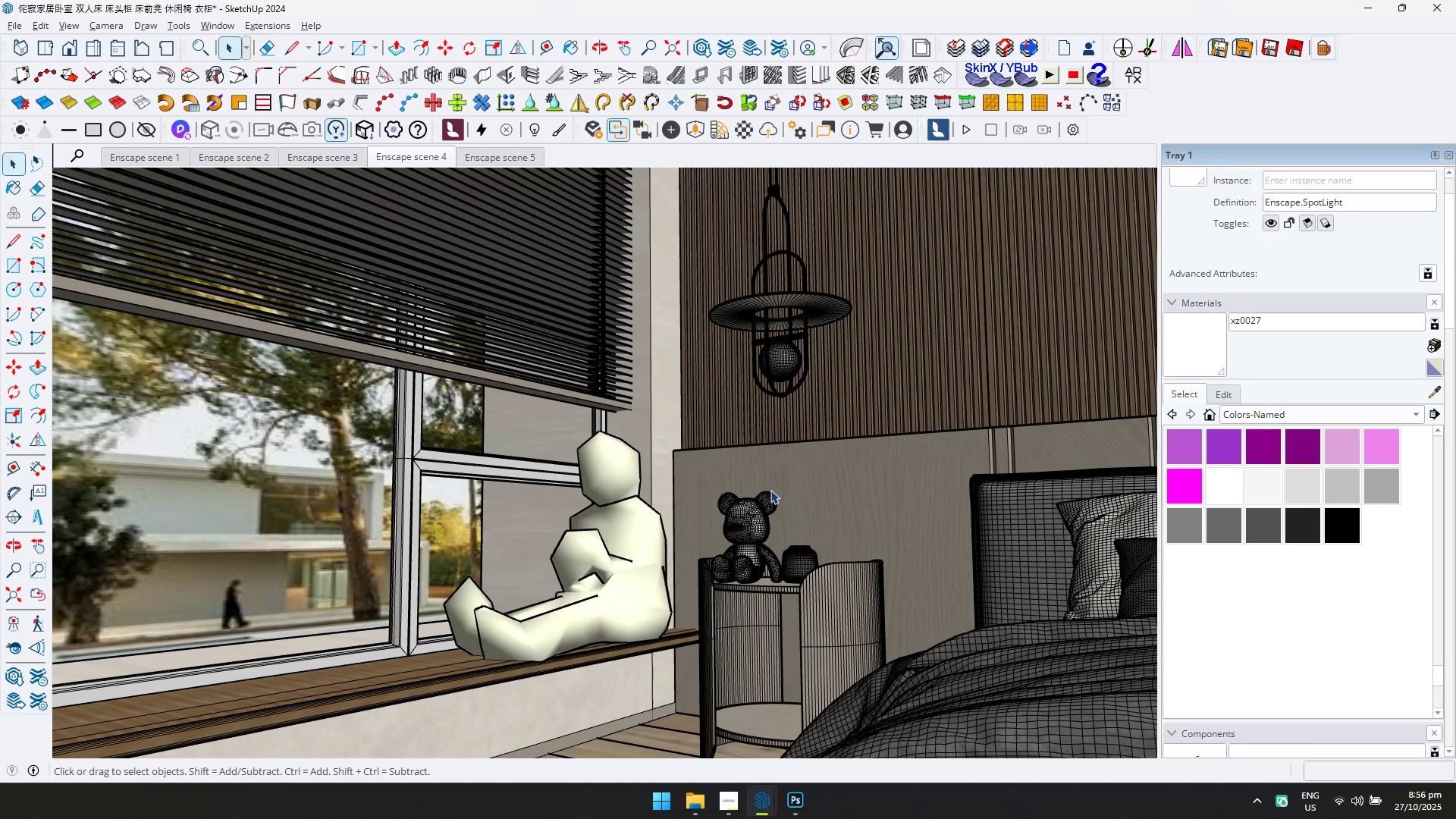 
key(Alt+AltLeft)
 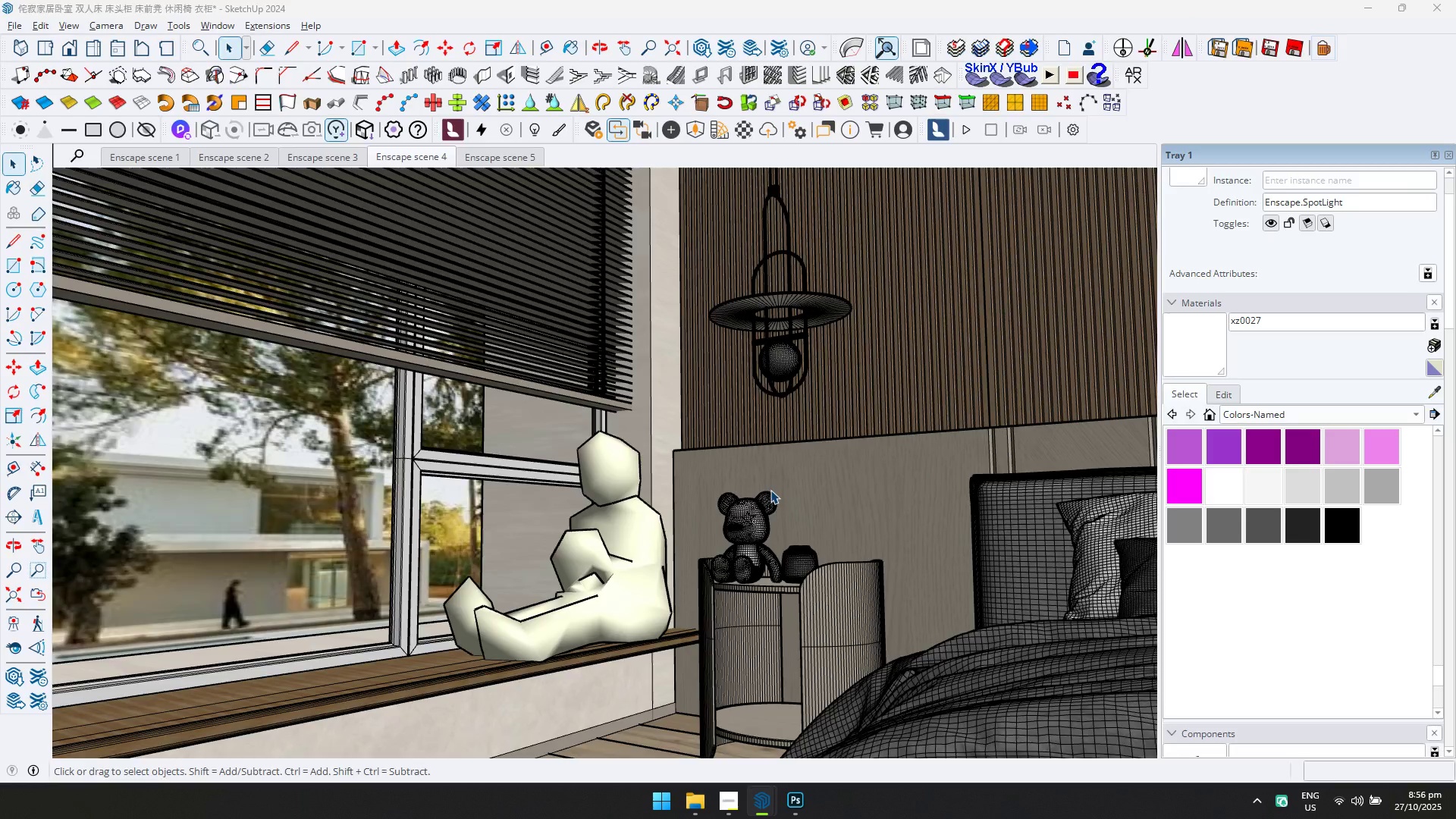 
key(Alt+Tab)
 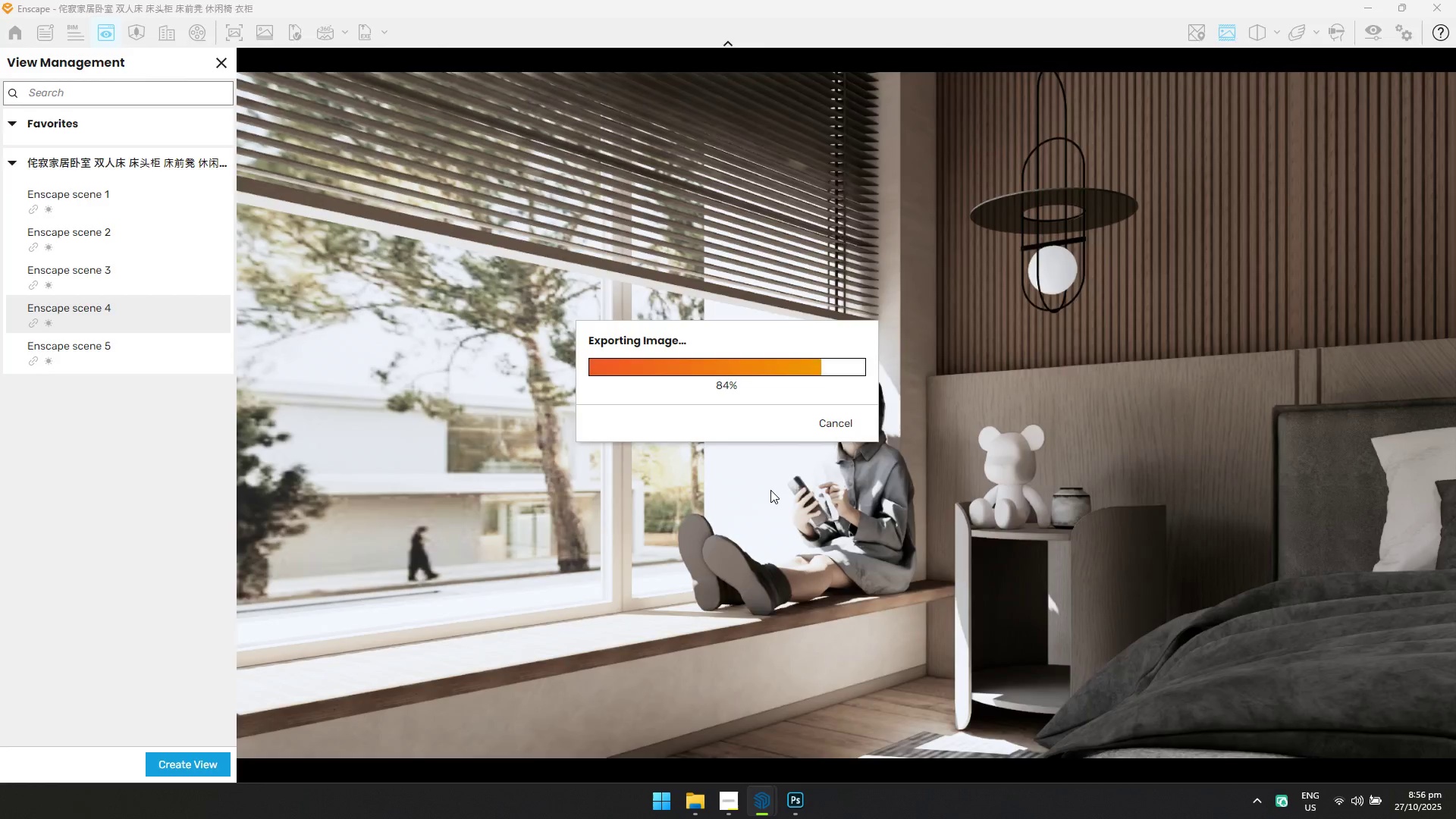 
key(Alt+AltLeft)
 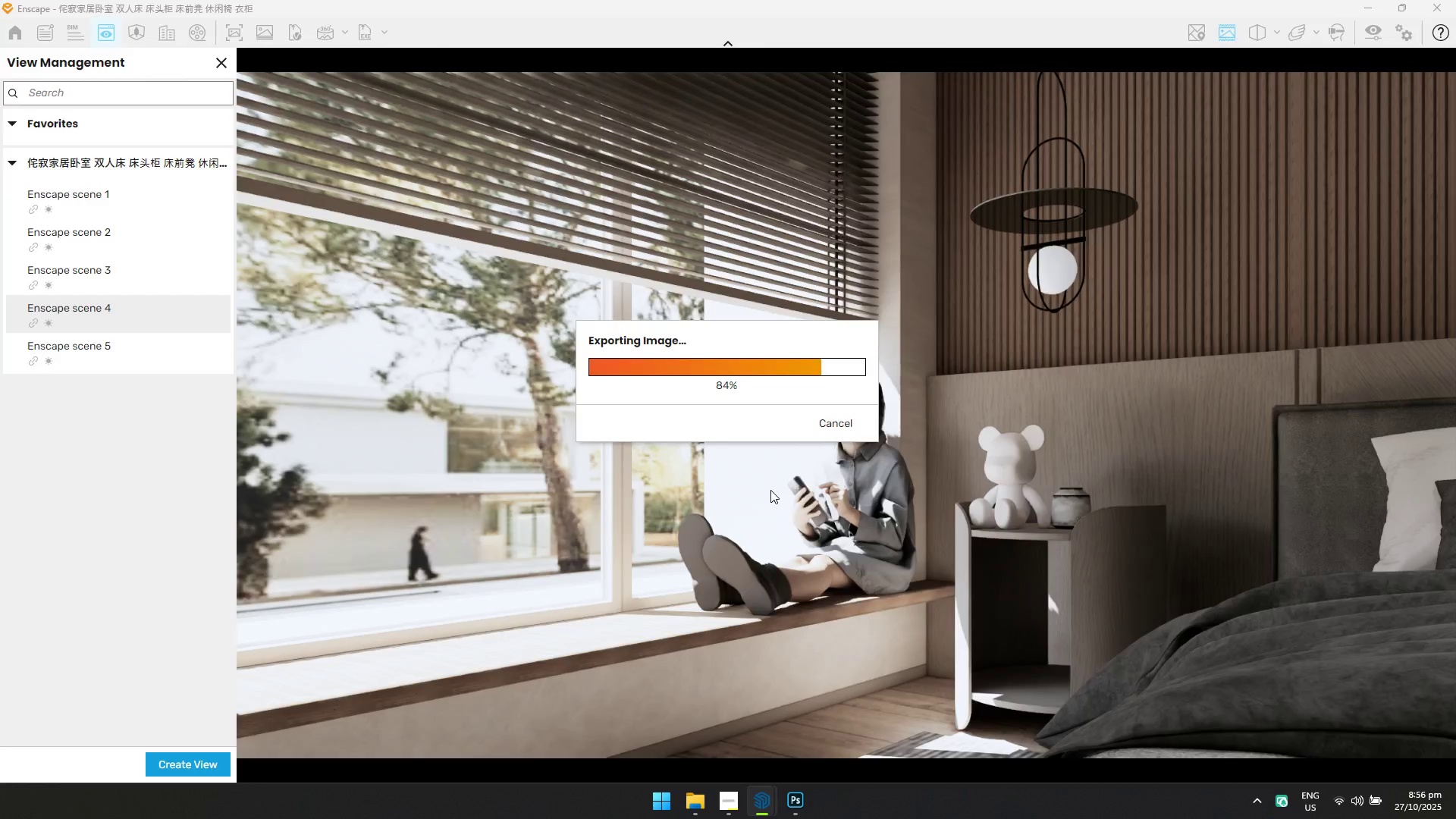 
key(Alt+Tab)
 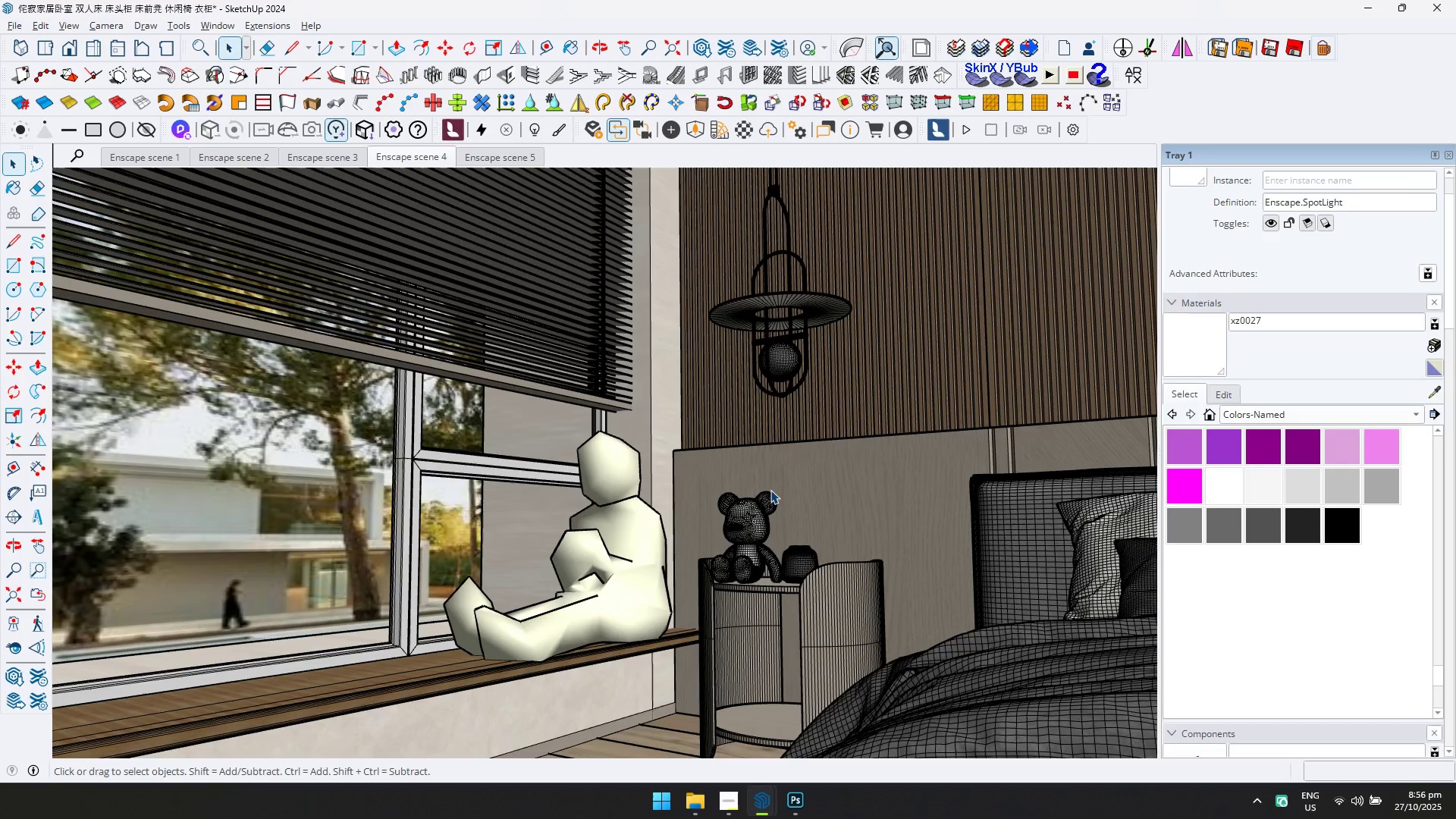 
key(Alt+AltLeft)
 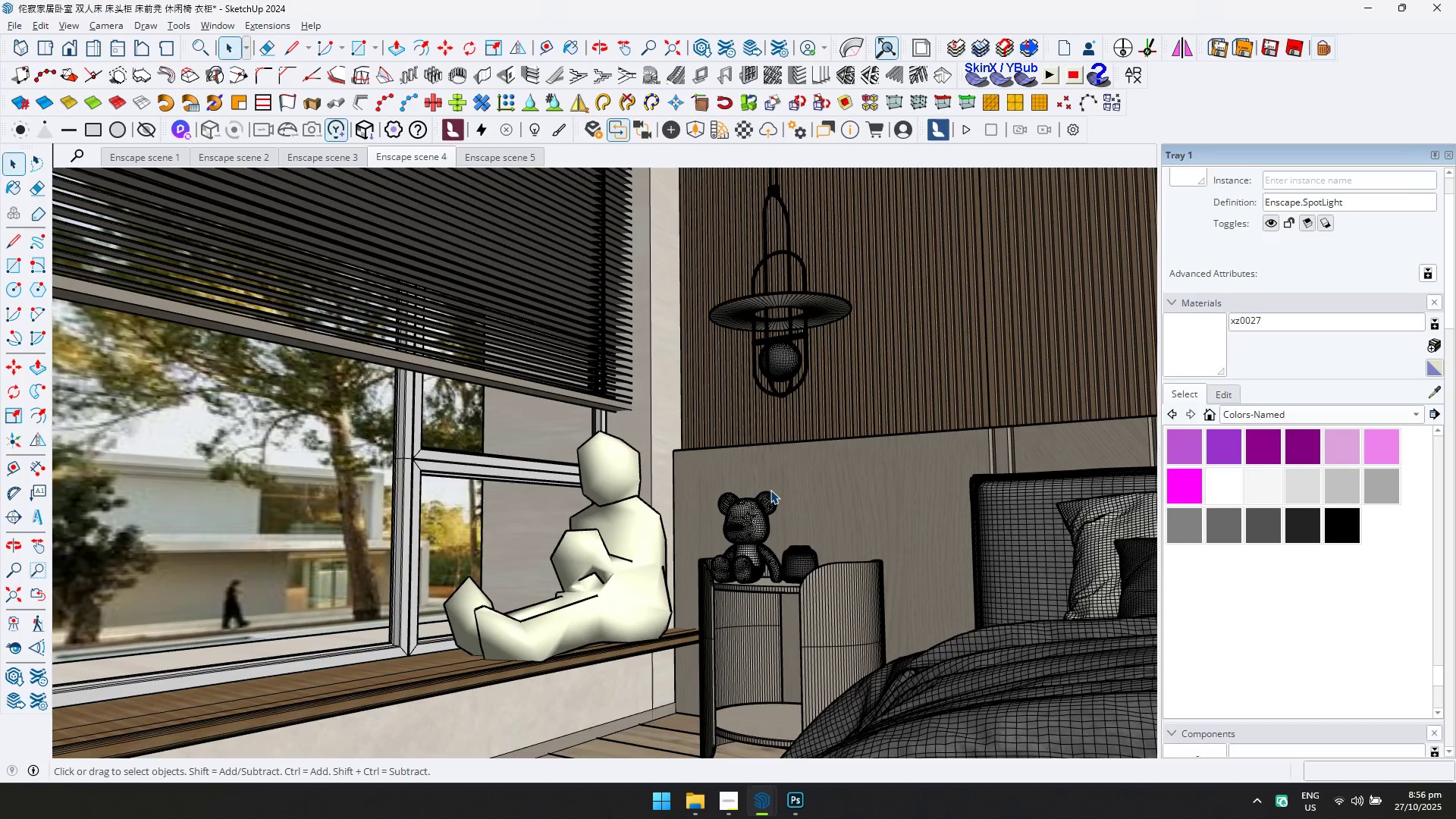 
key(Alt+Tab)
 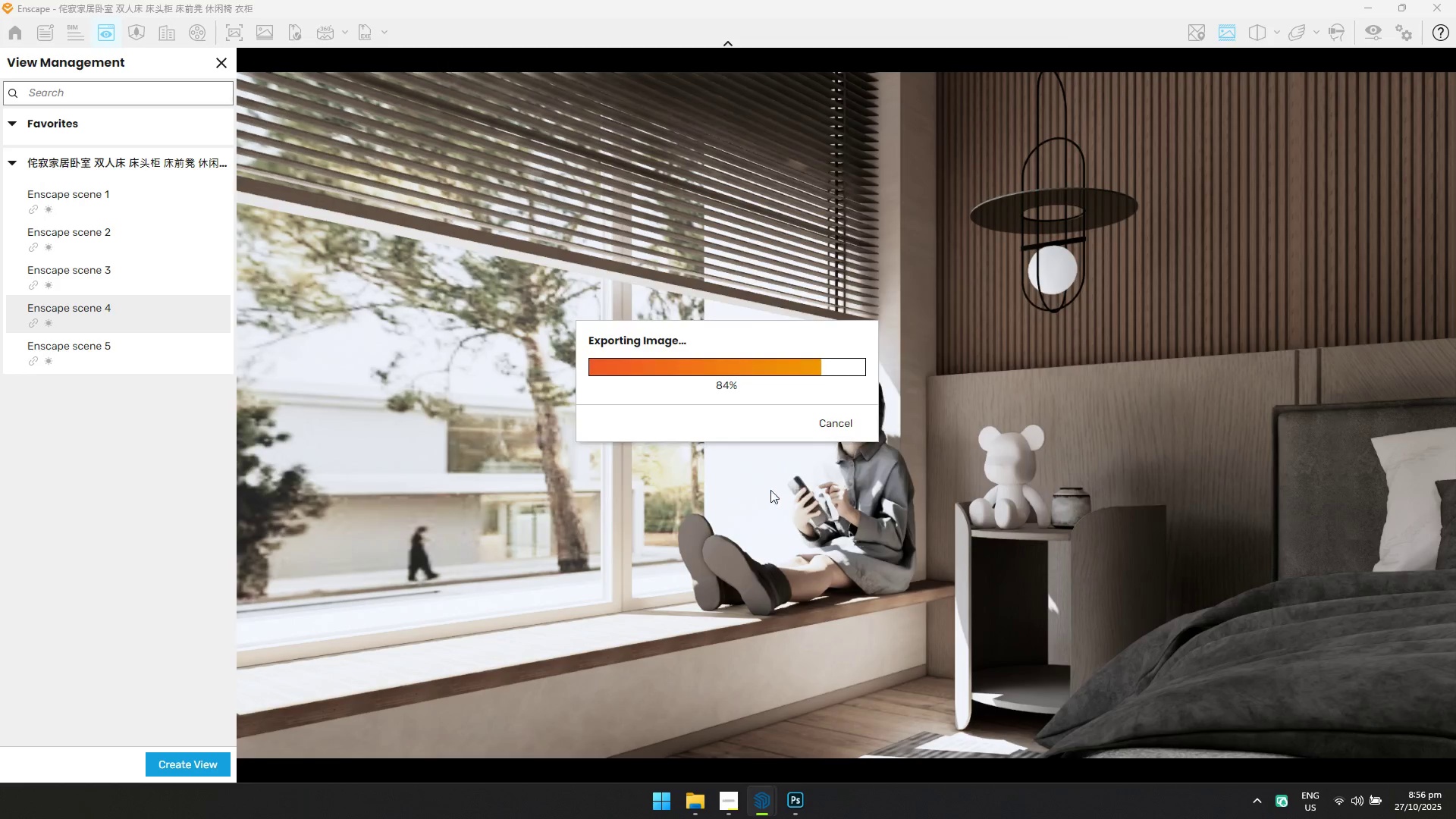 
key(Alt+AltLeft)
 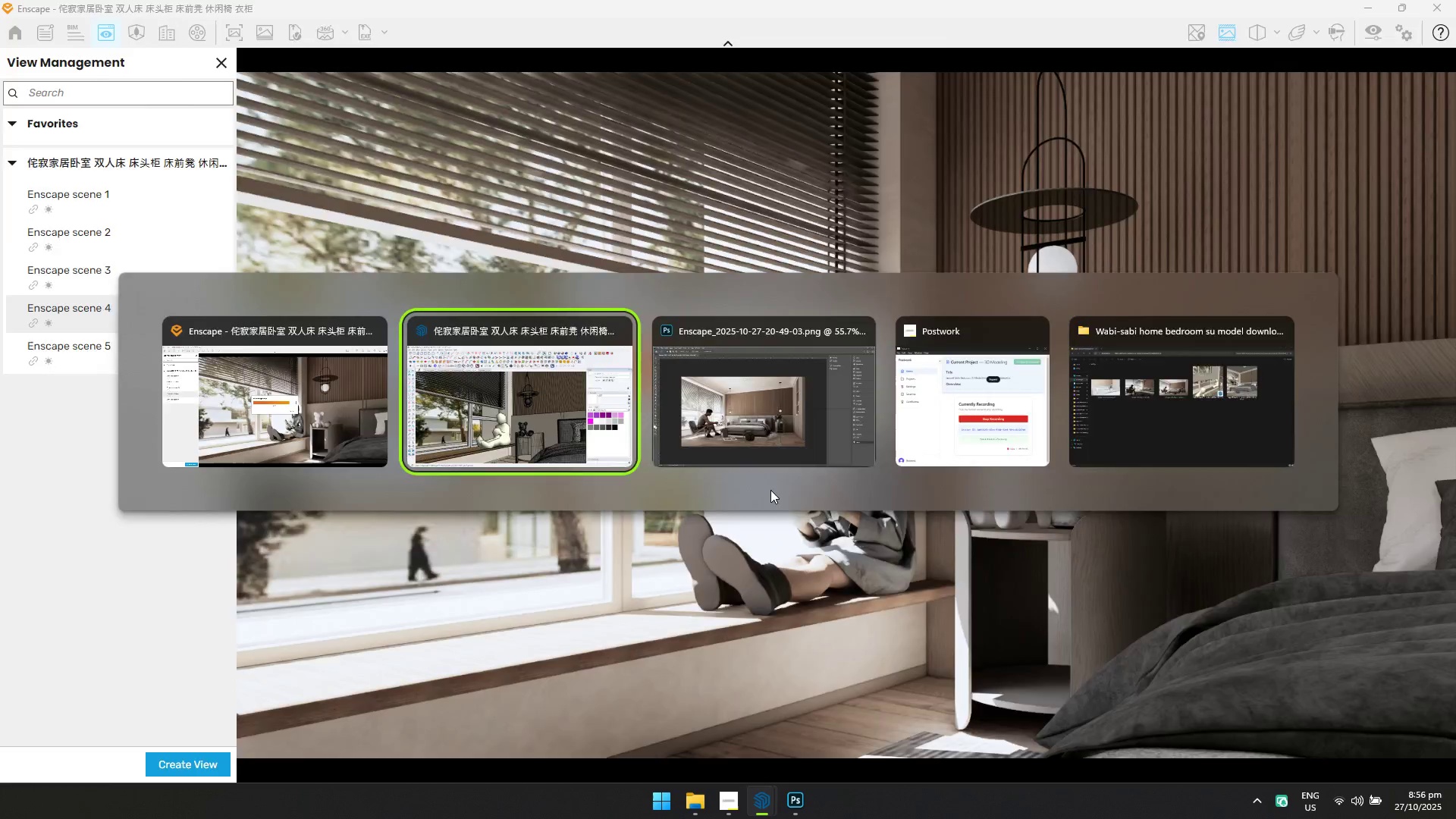 
key(Alt+Tab)
 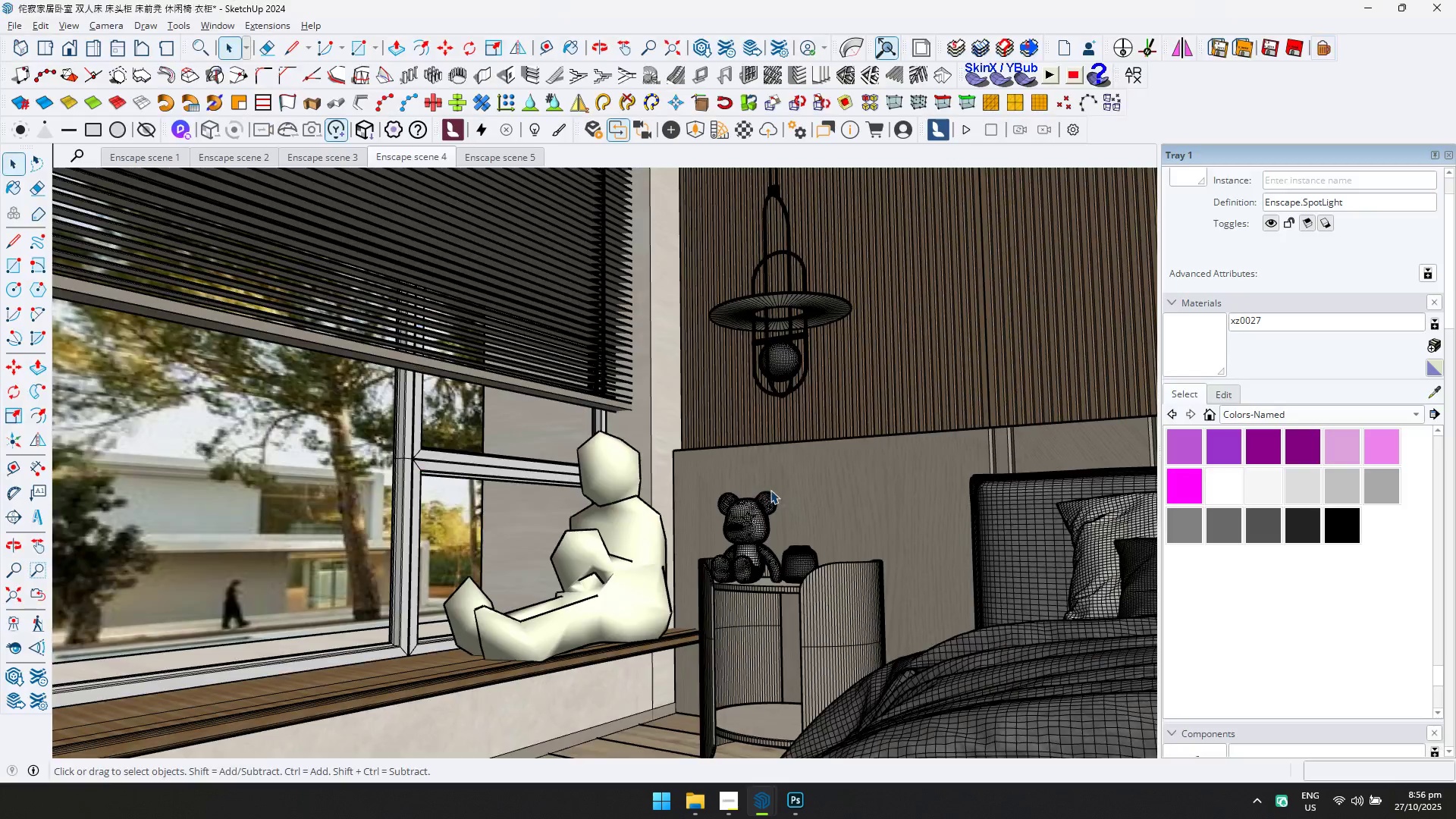 
key(Alt+AltLeft)
 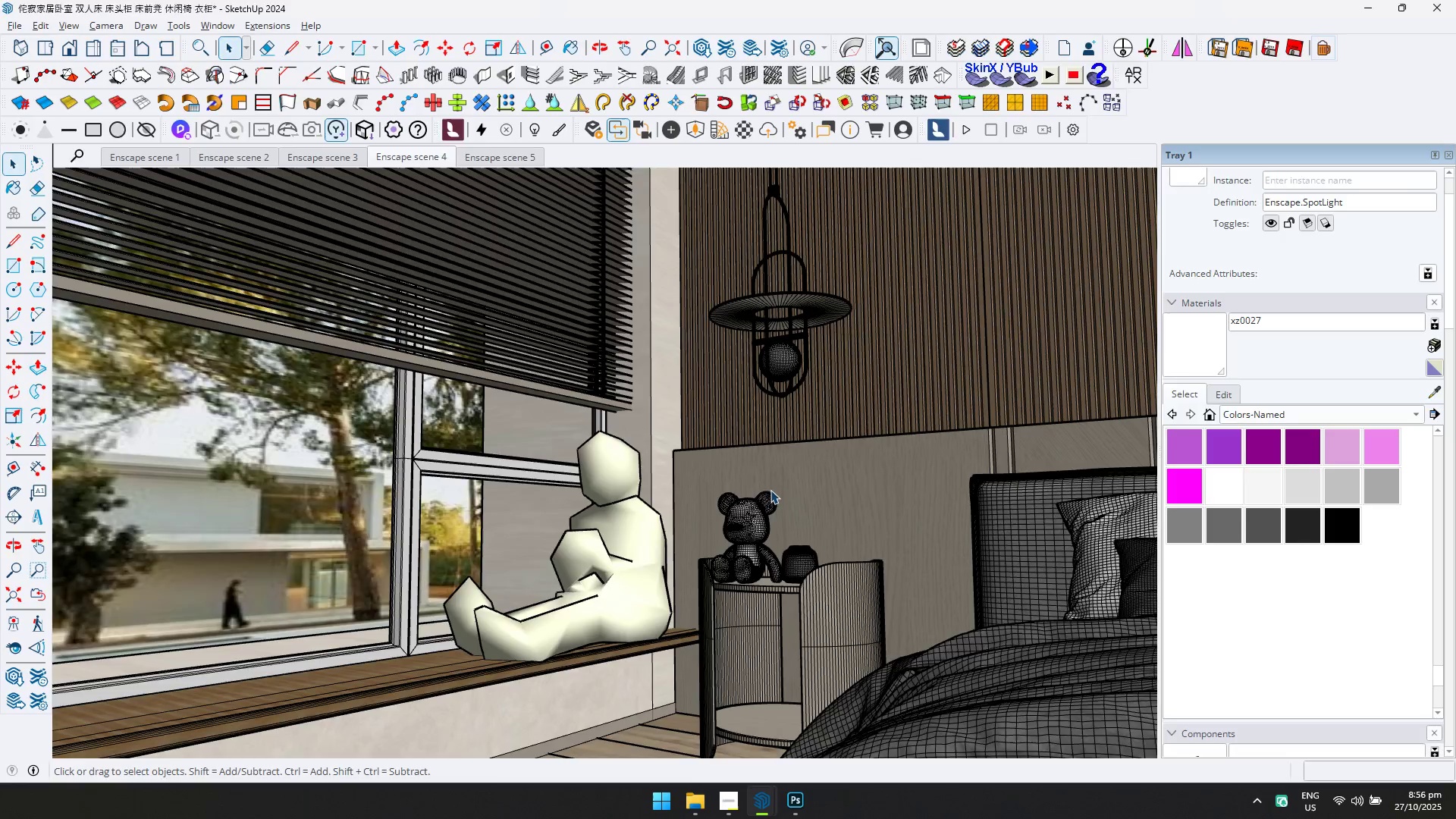 
key(Alt+Tab)
 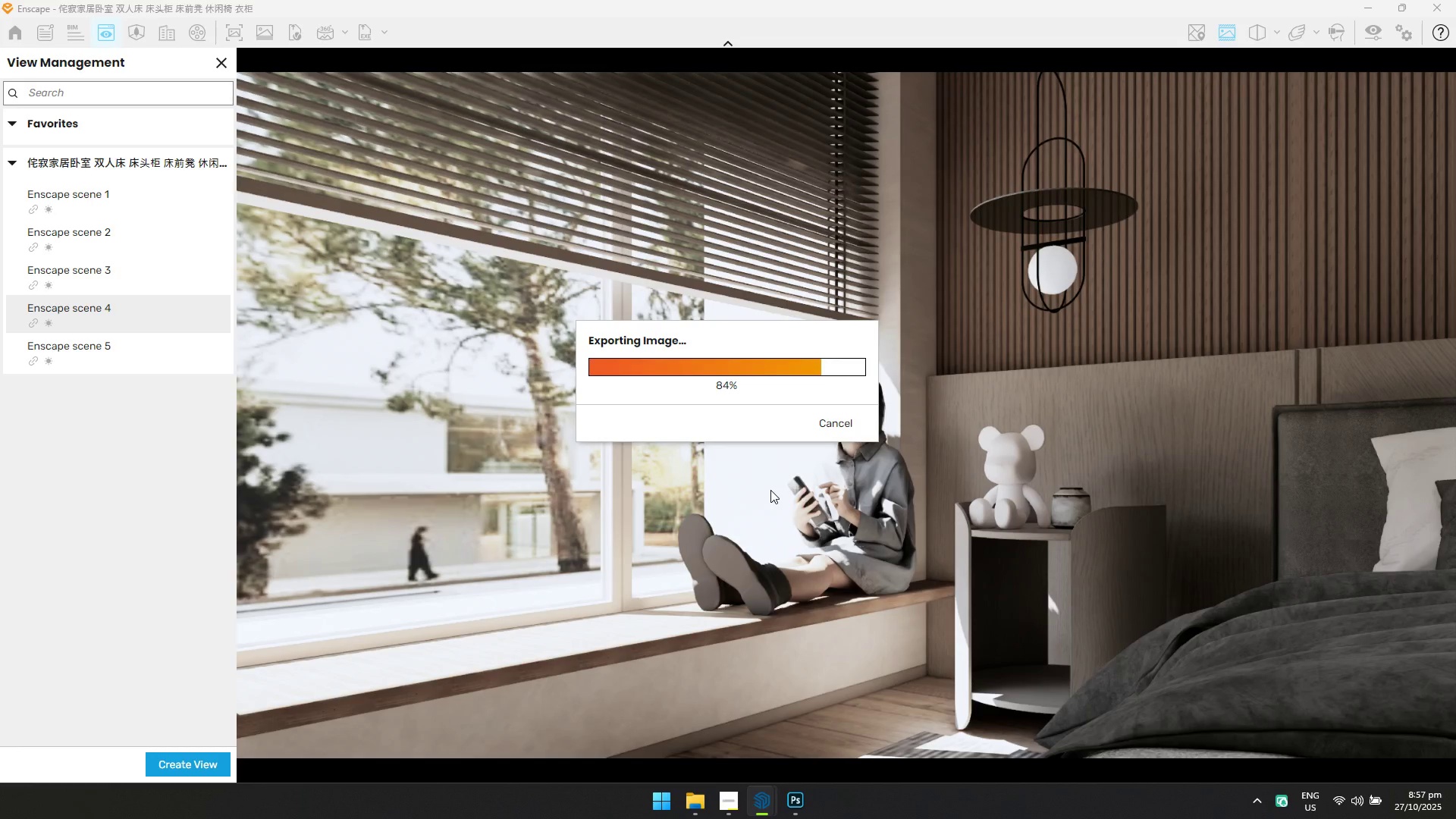 
key(Alt+AltLeft)
 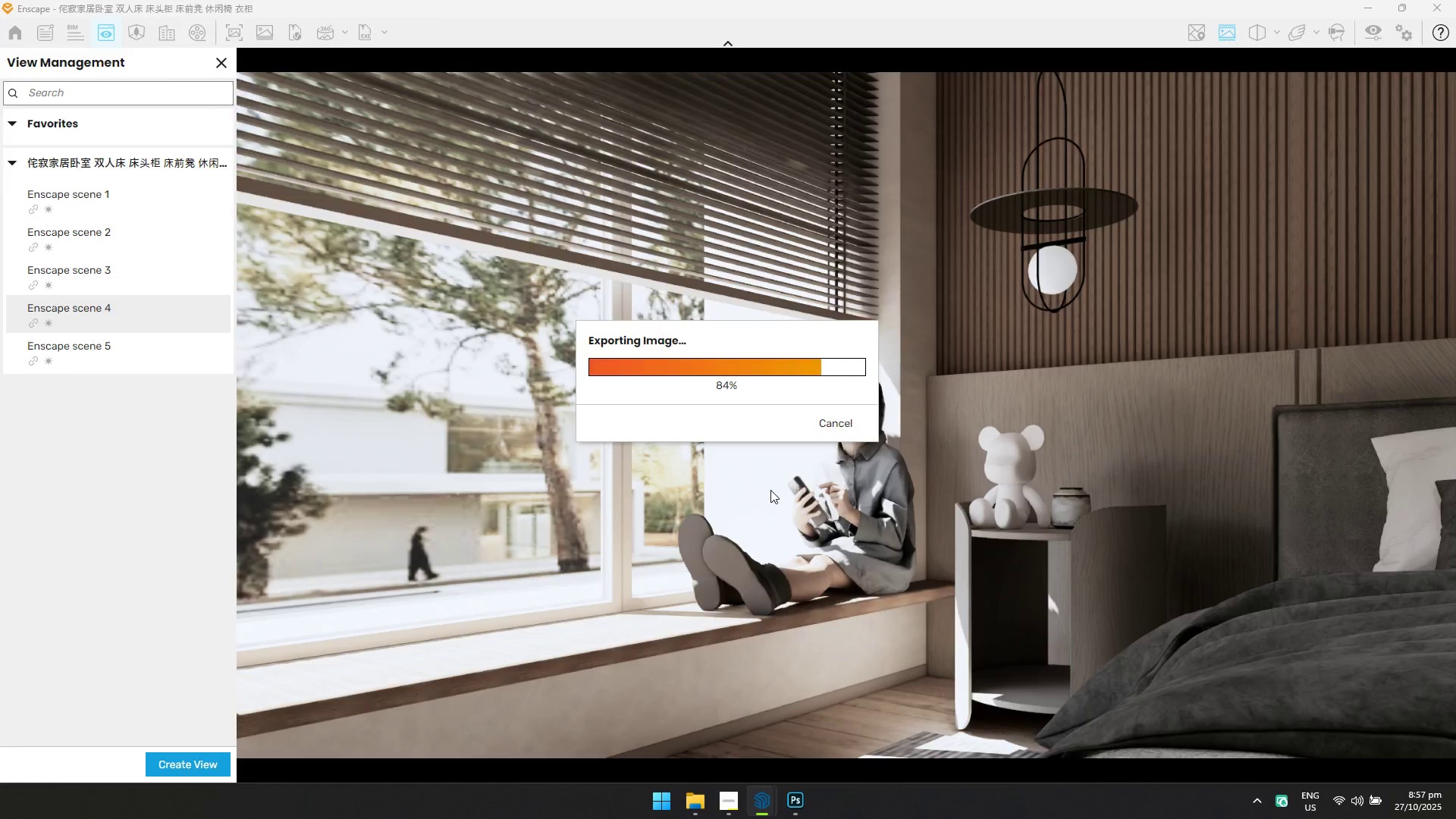 
key(Alt+Tab)
 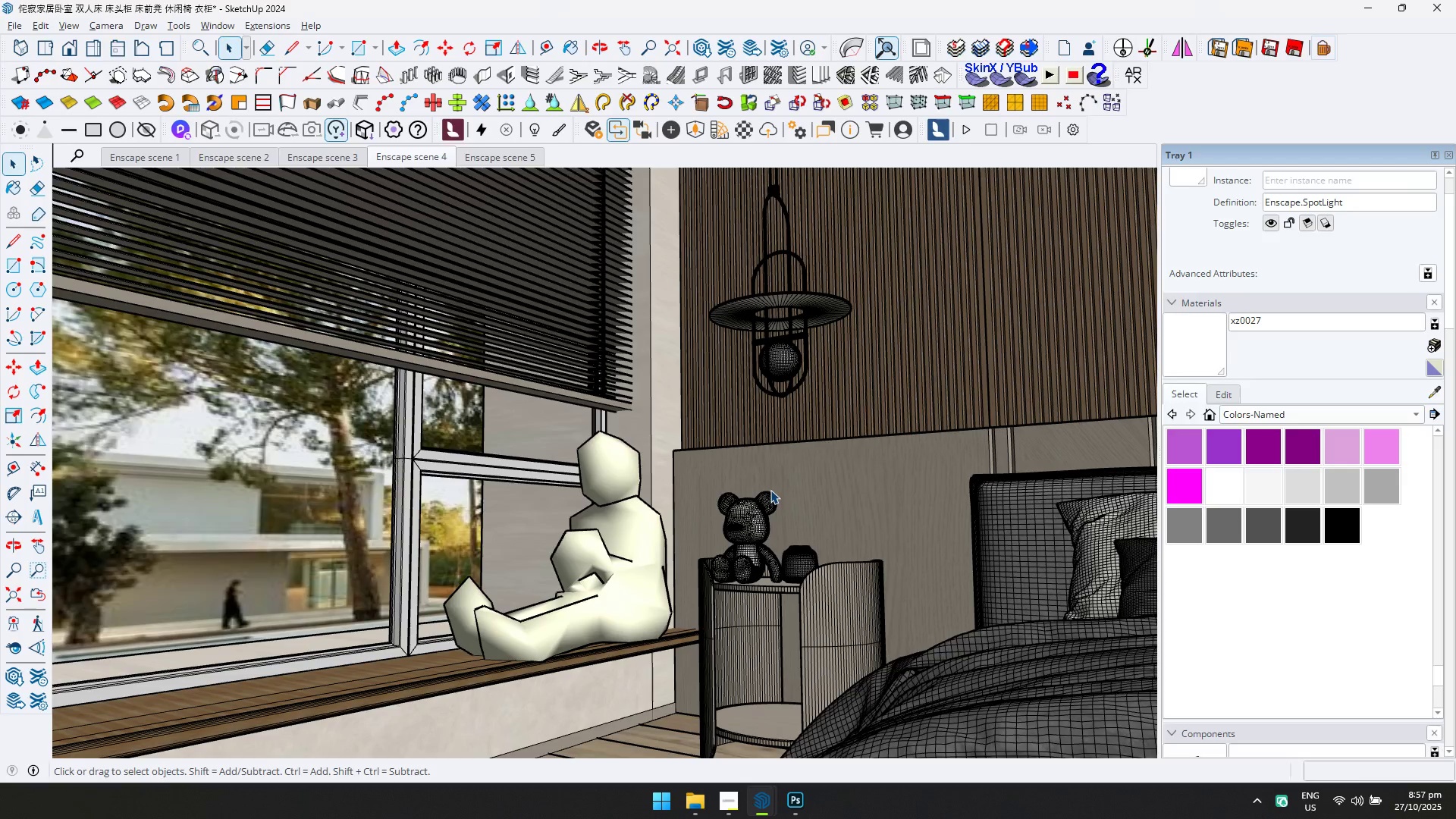 
key(Alt+AltLeft)
 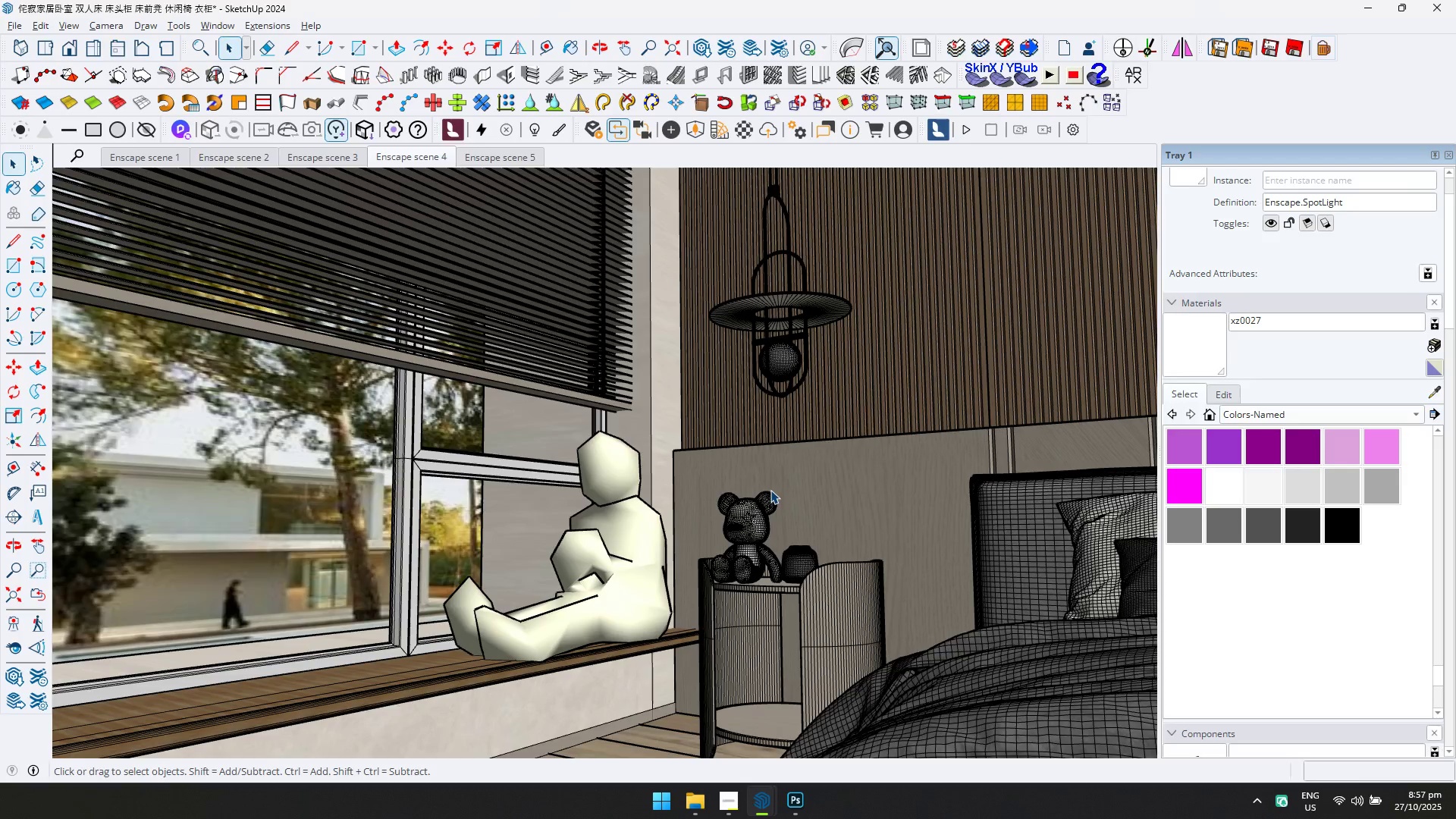 
key(Alt+Tab)
 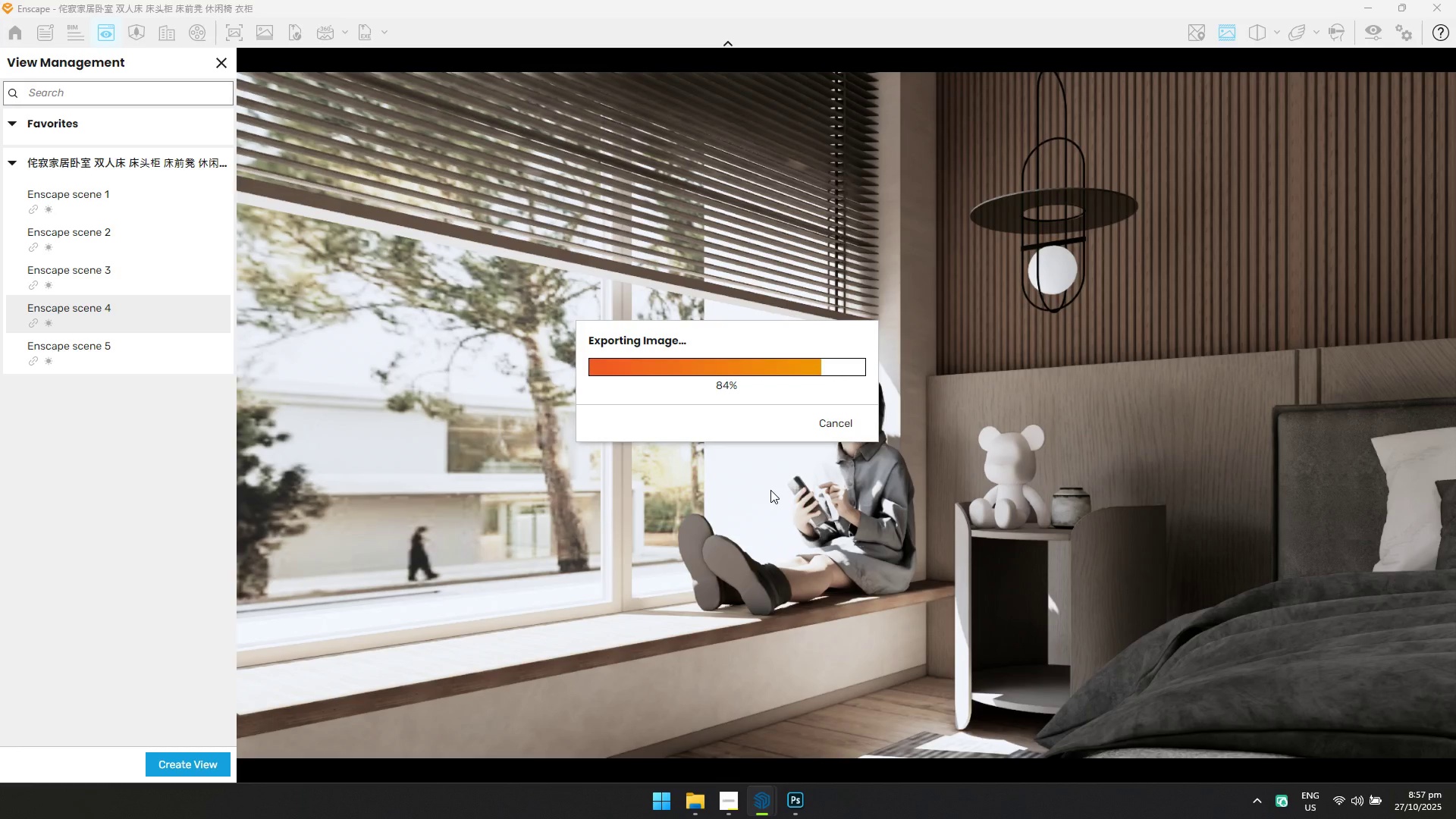 
key(Alt+AltLeft)
 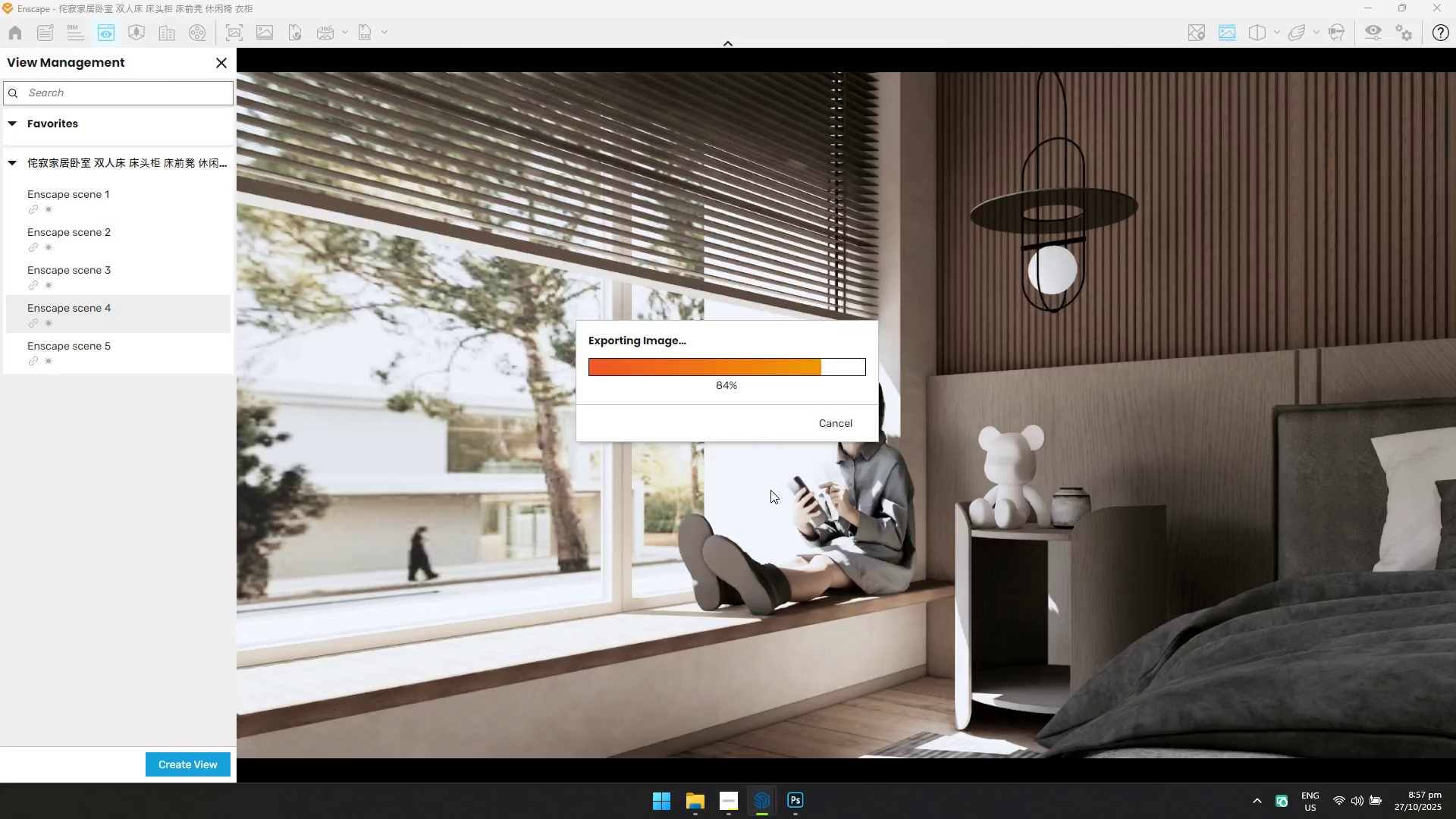 
key(Alt+Tab)
 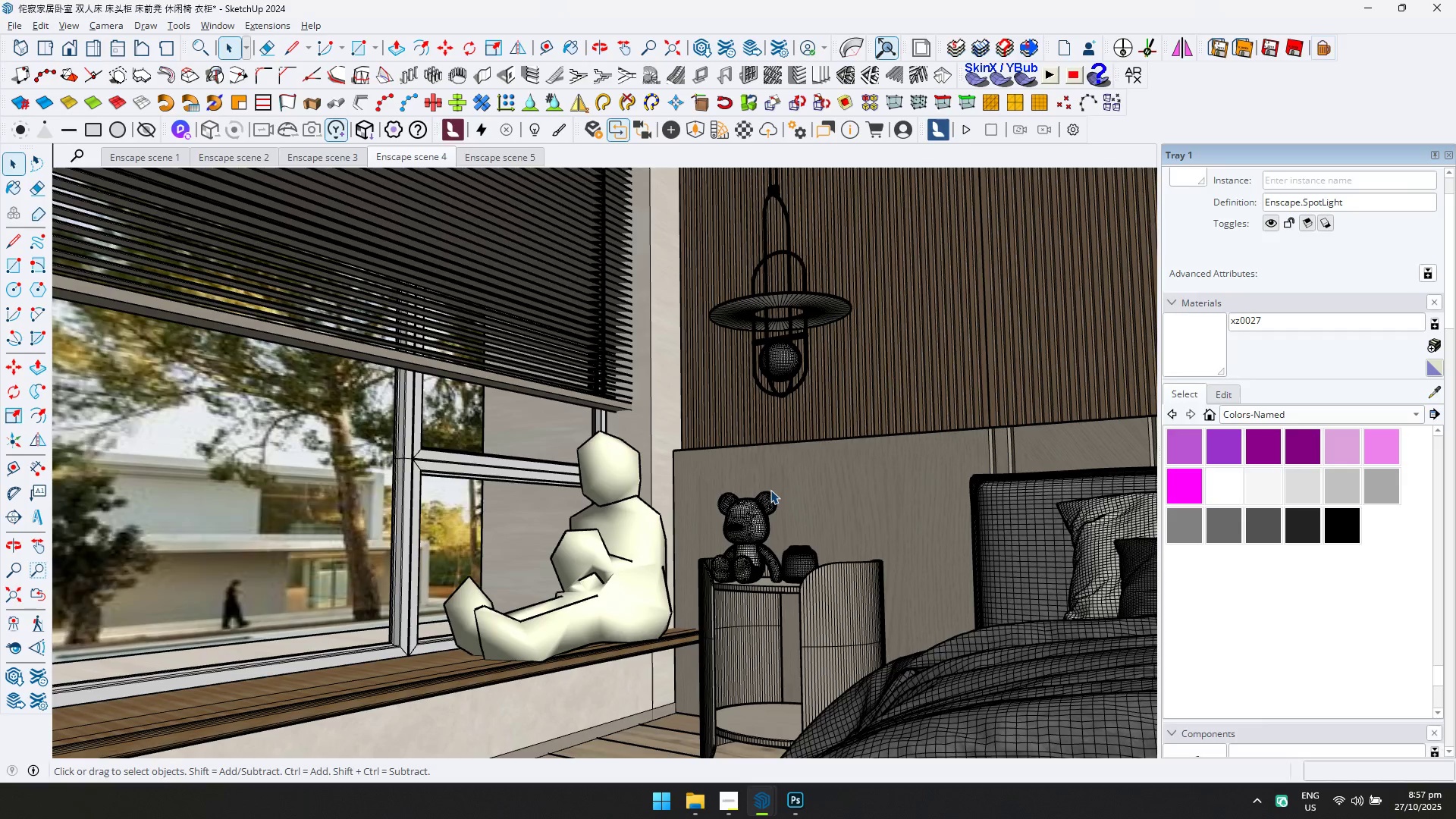 
key(Alt+AltLeft)
 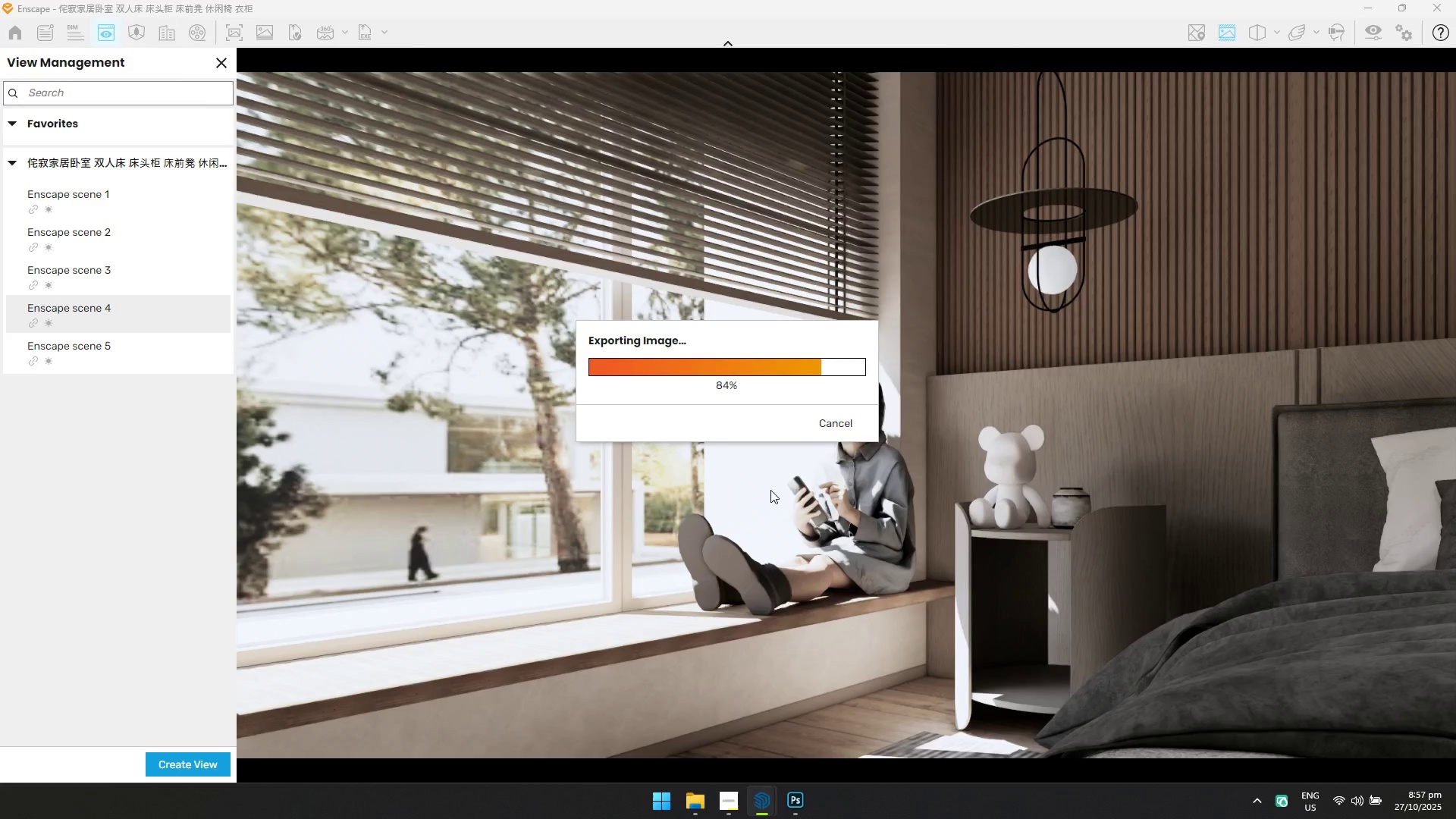 
key(Alt+Tab)
 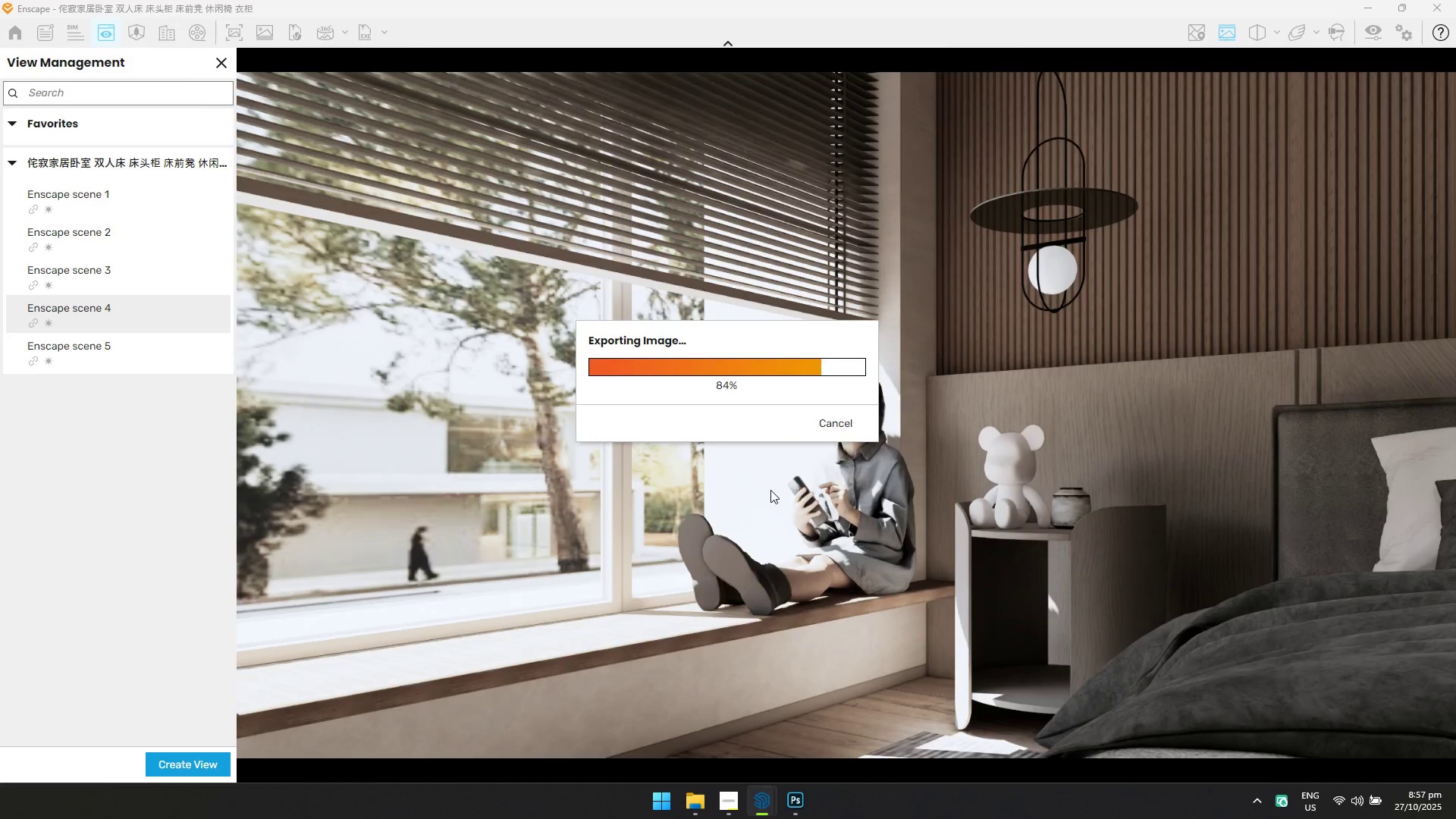 
key(Alt+AltLeft)
 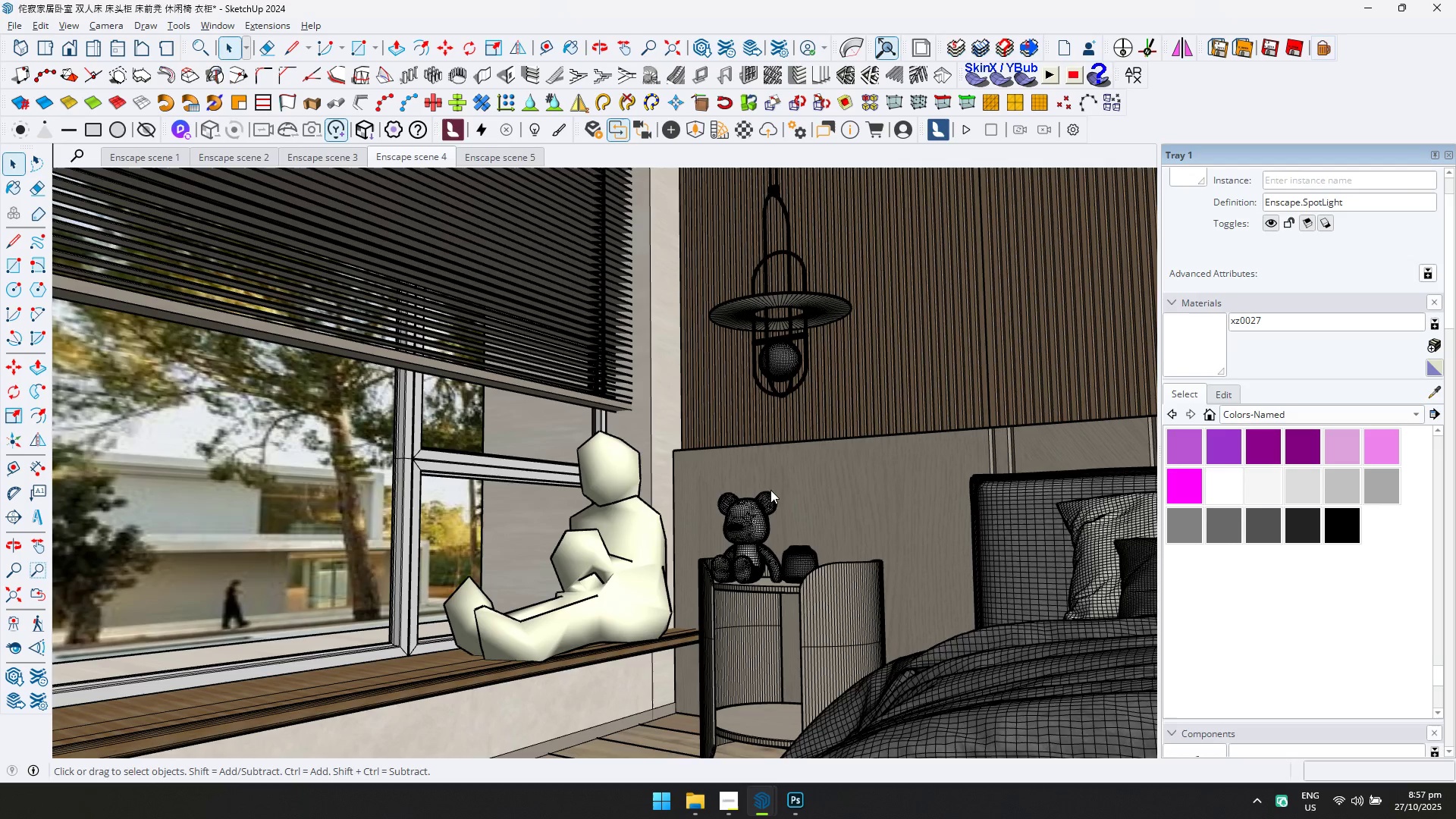 
key(Alt+Tab)
 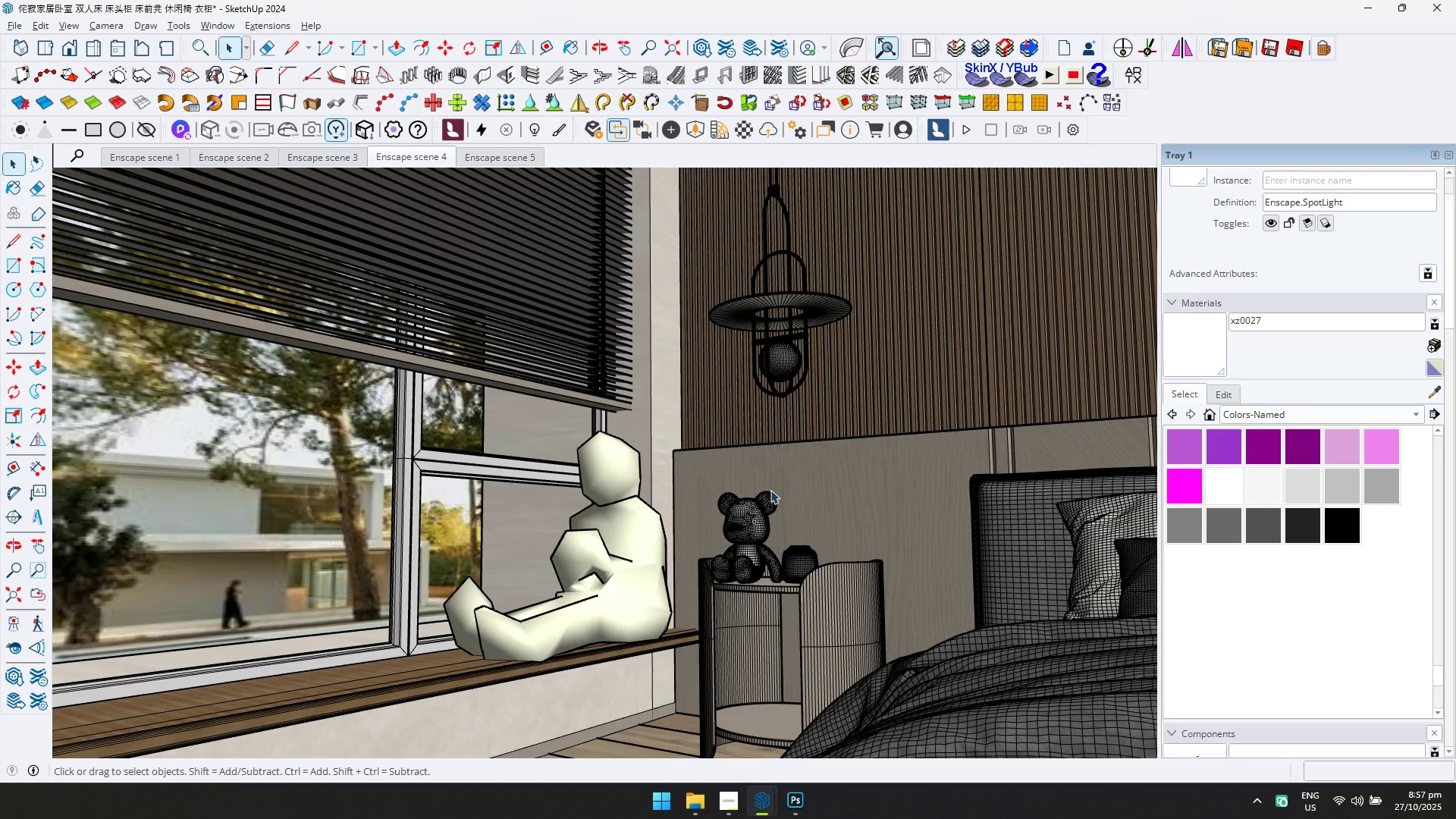 
key(Alt+AltLeft)
 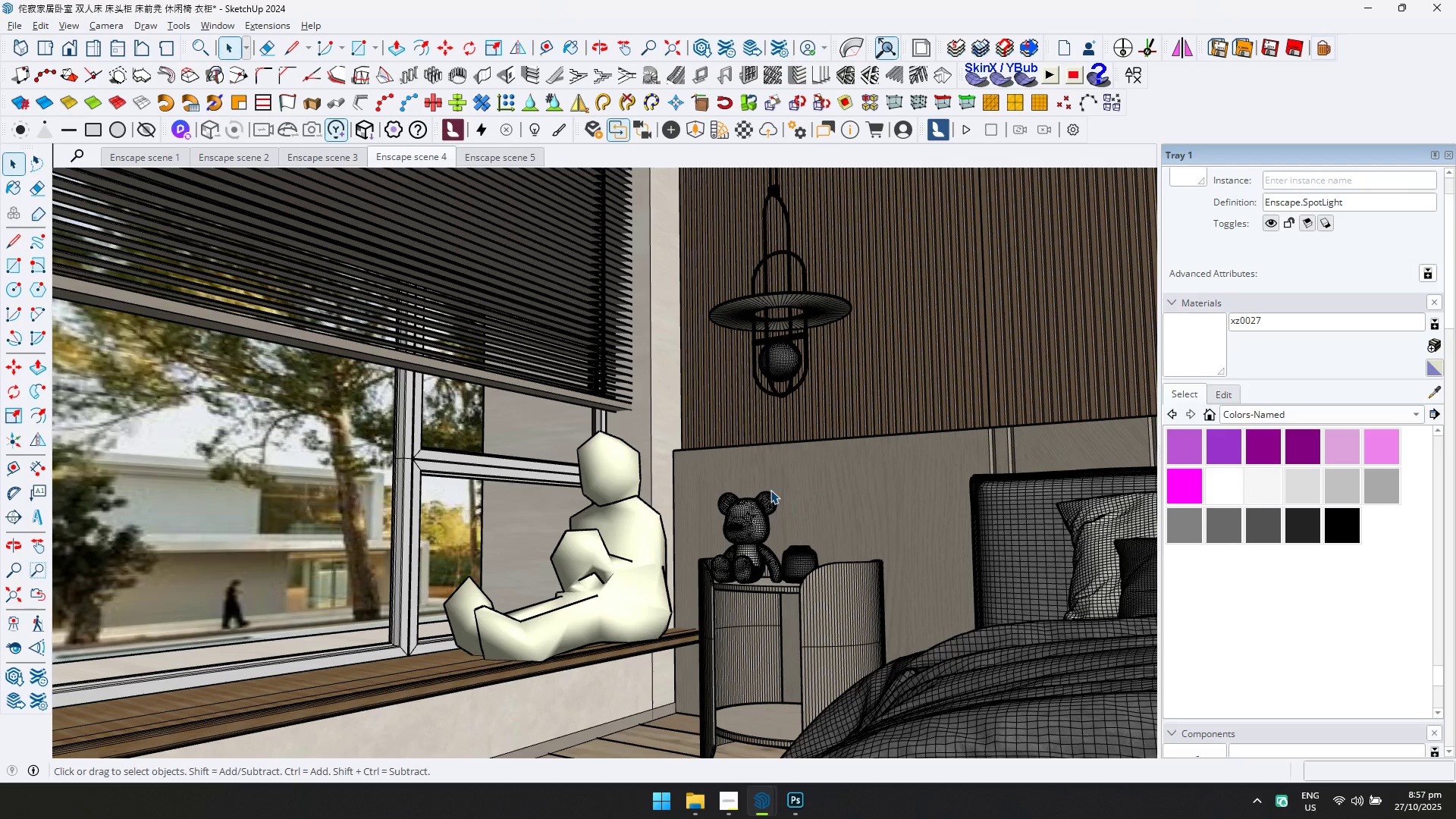 
key(Tab)
 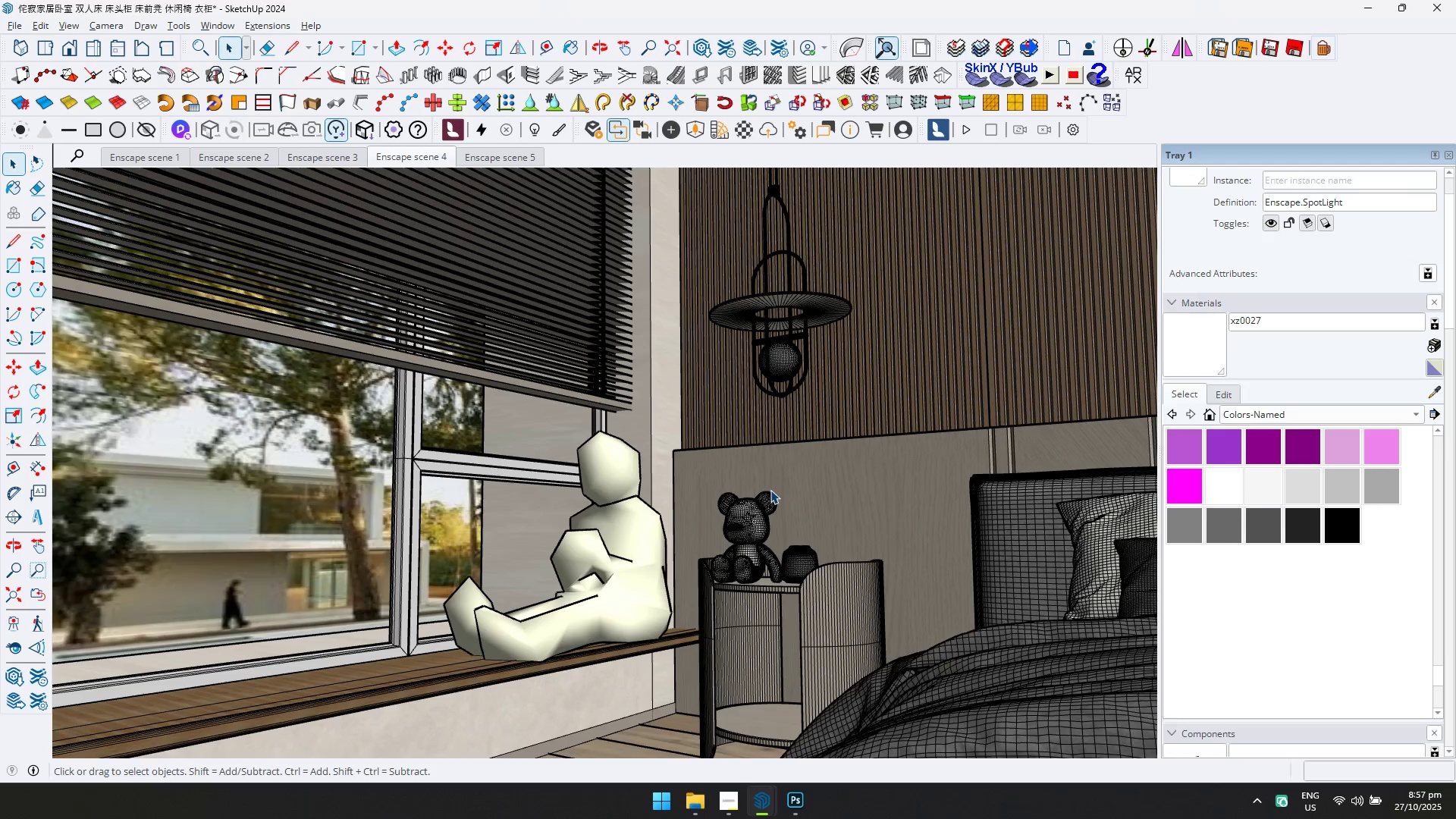 
key(Alt+AltLeft)
 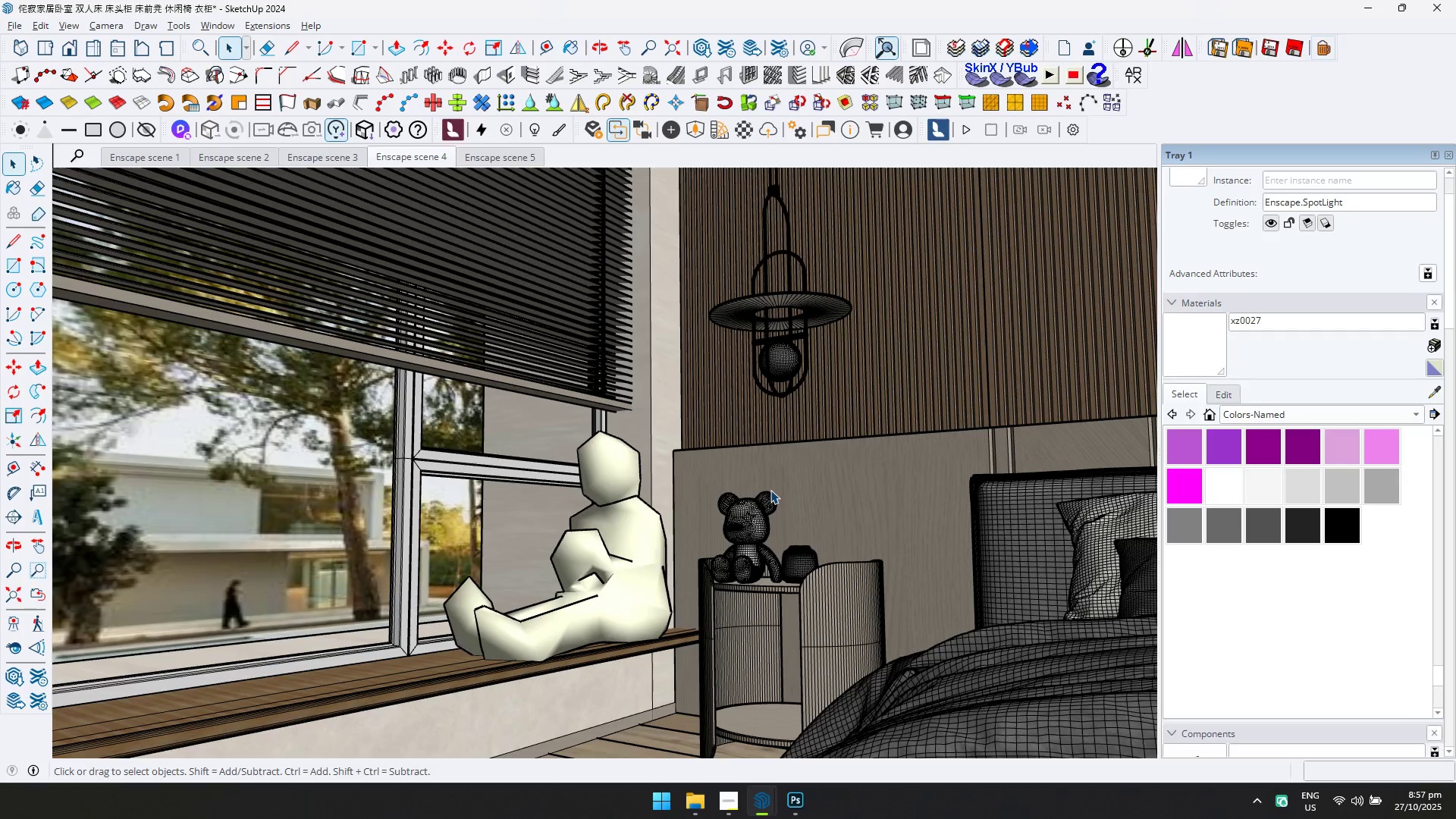 
key(Alt+Tab)
 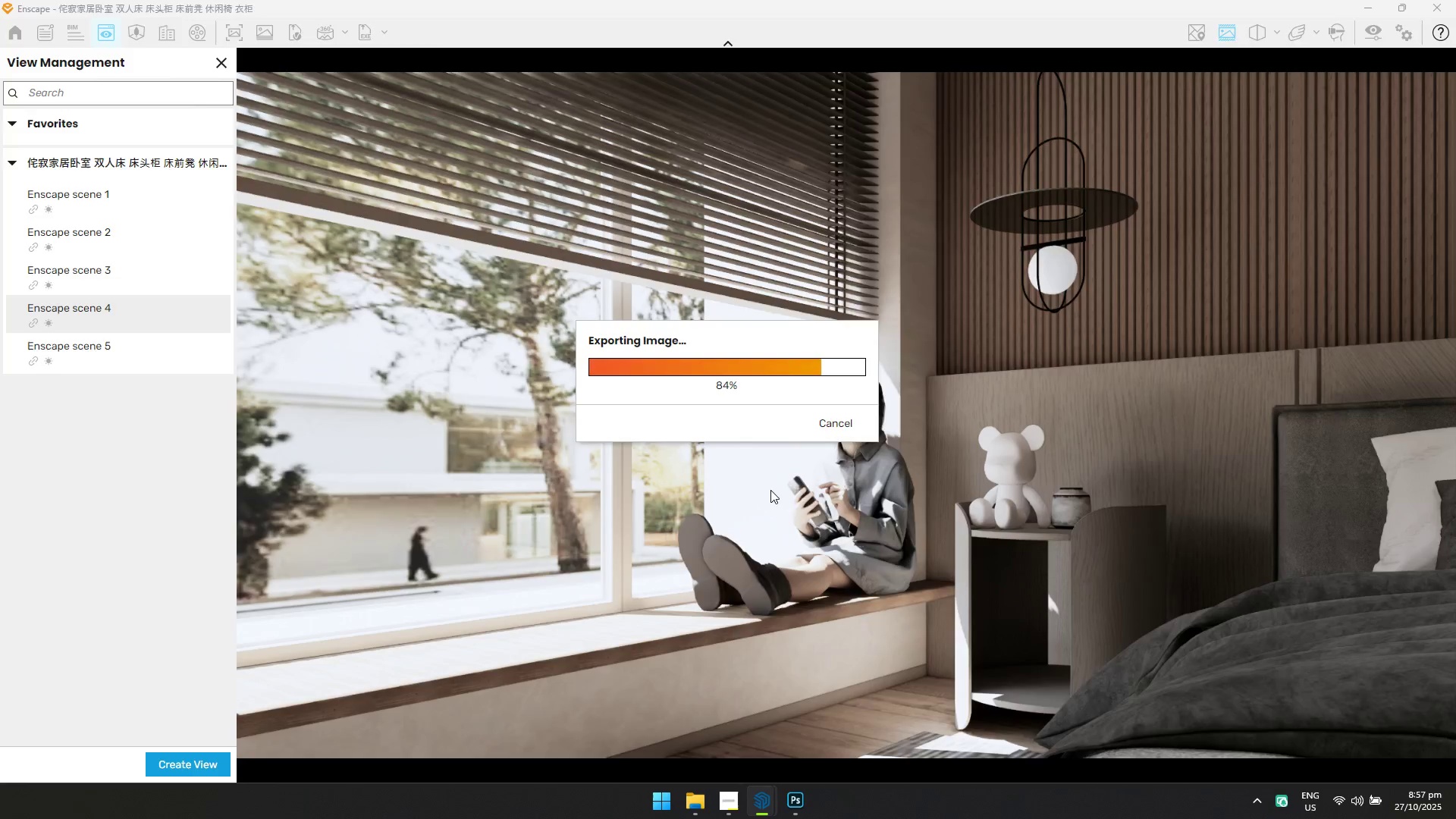 
key(Alt+AltLeft)
 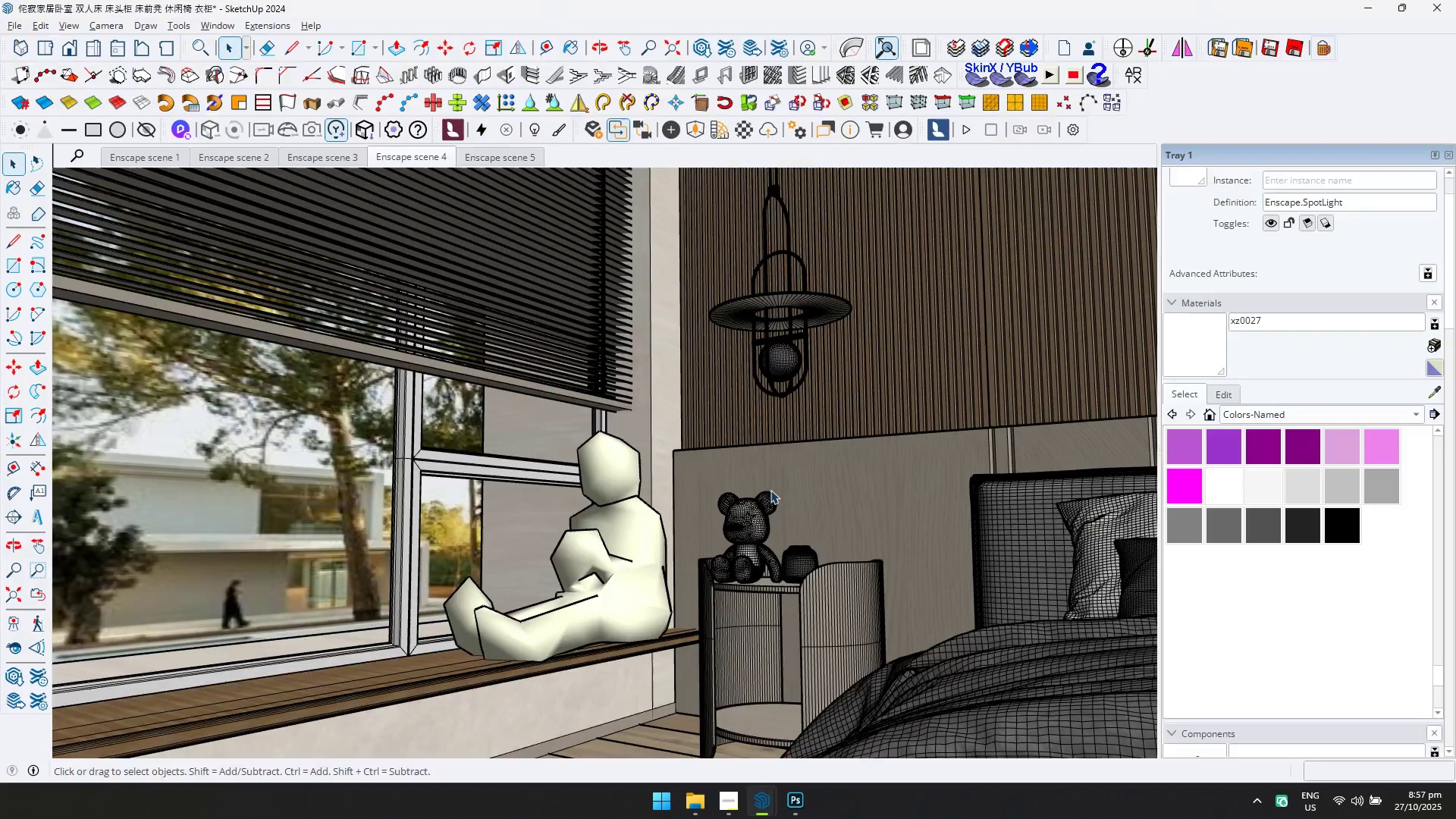 
key(Alt+Tab)
 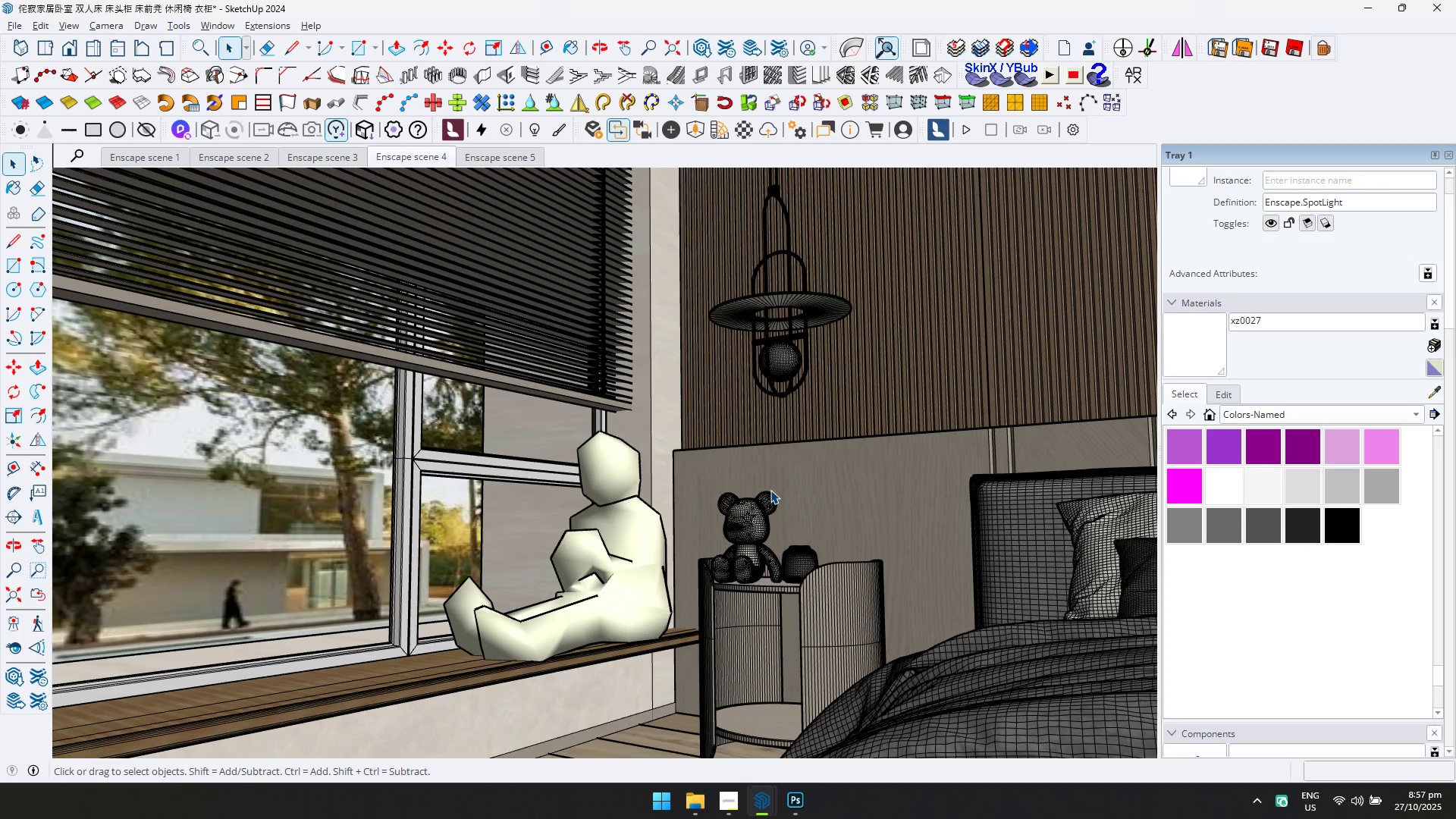 
key(Alt+AltLeft)